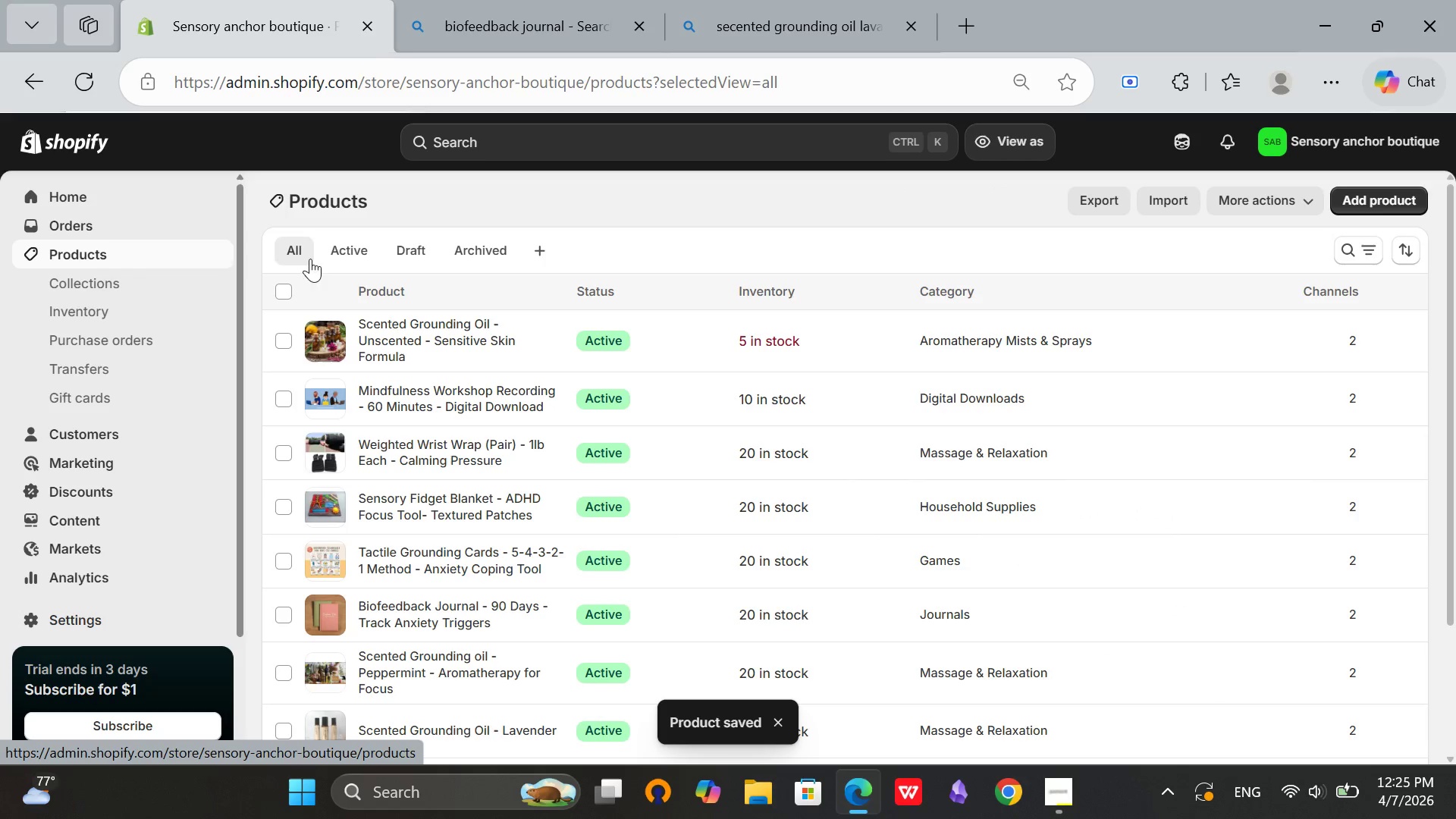 
scroll: coordinate [505, 570], scroll_direction: down, amount: 2.0
 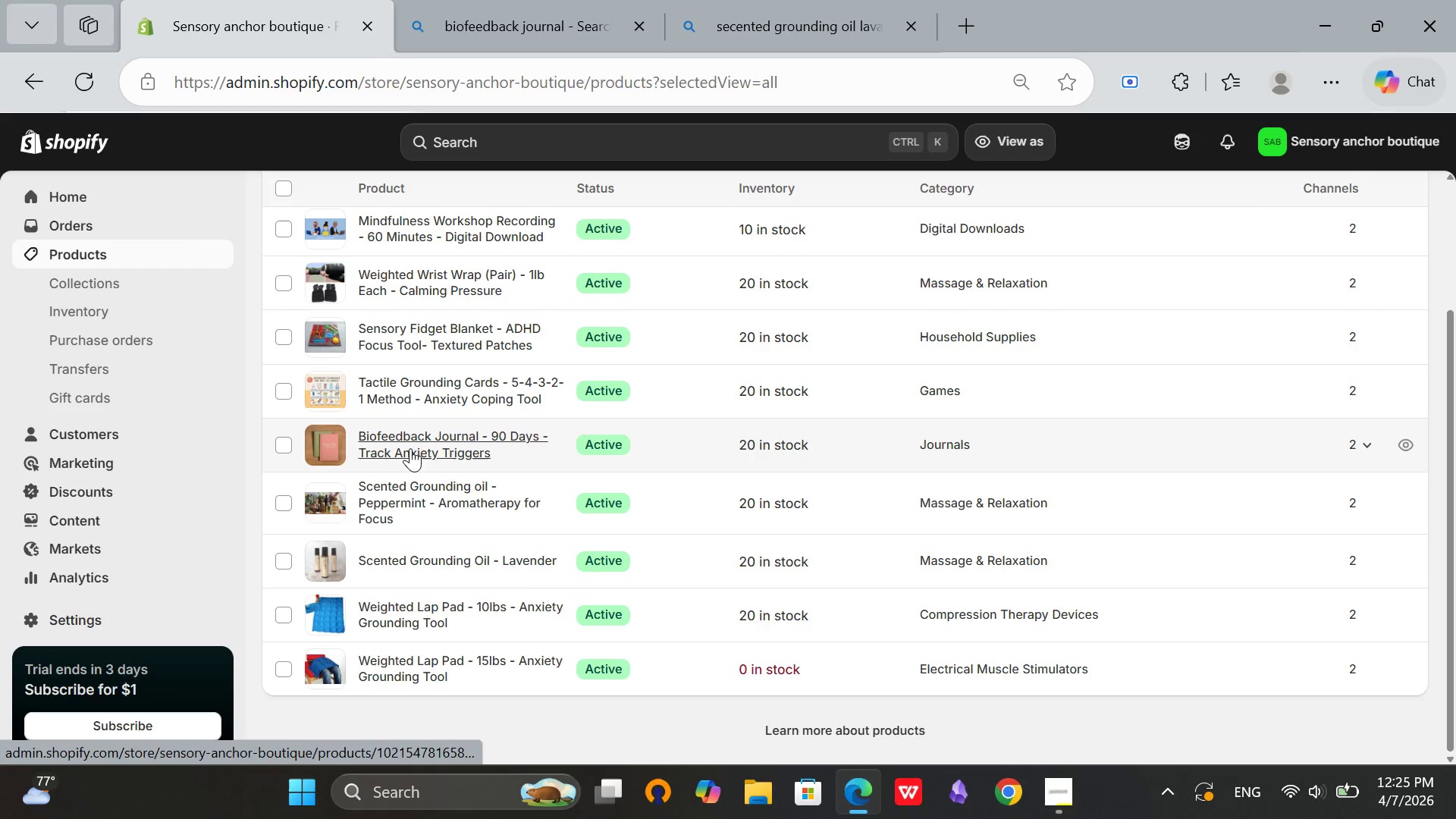 
left_click([411, 444])
 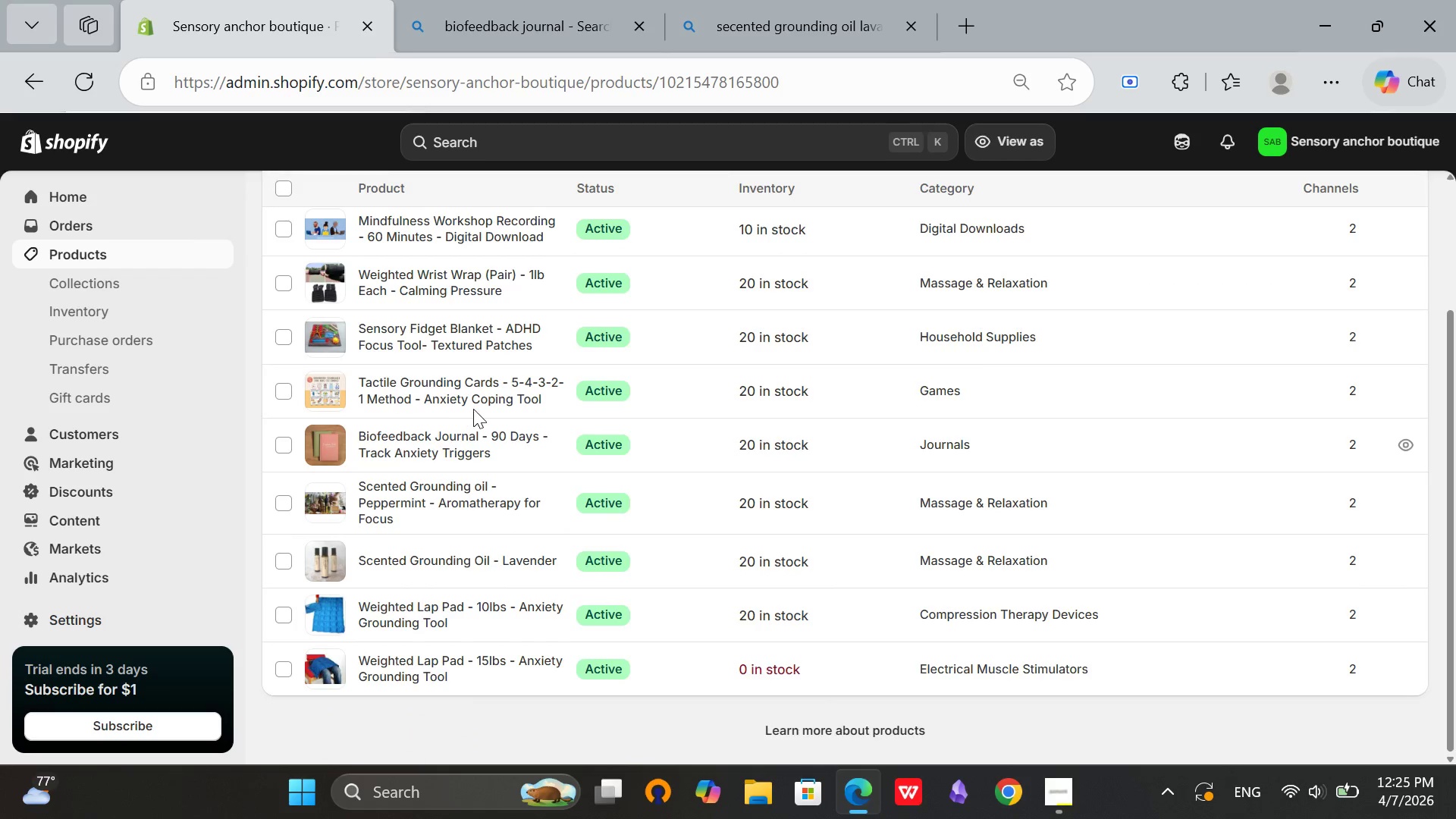 
mouse_move([499, 429])
 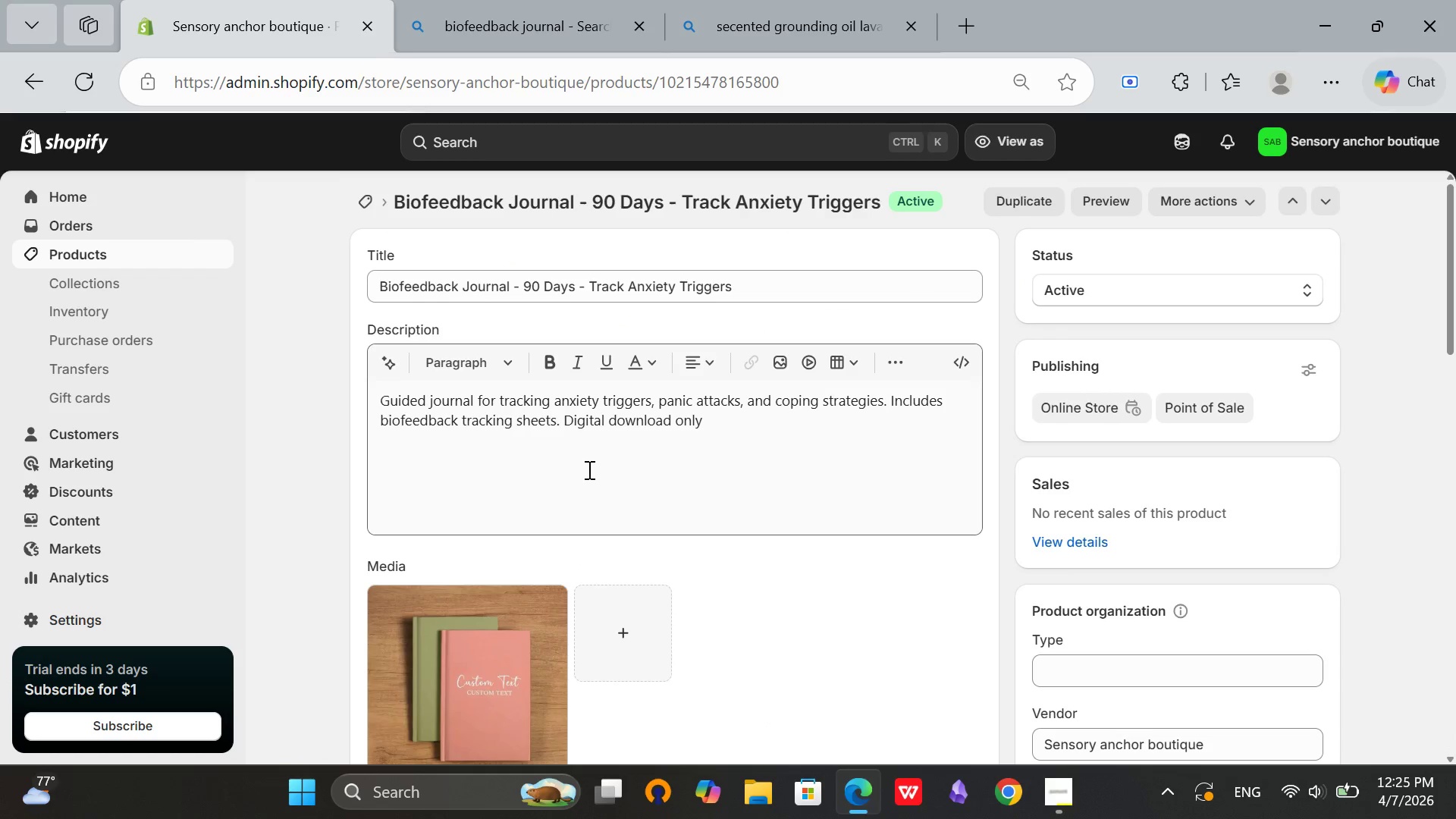 
left_click([588, 470])
 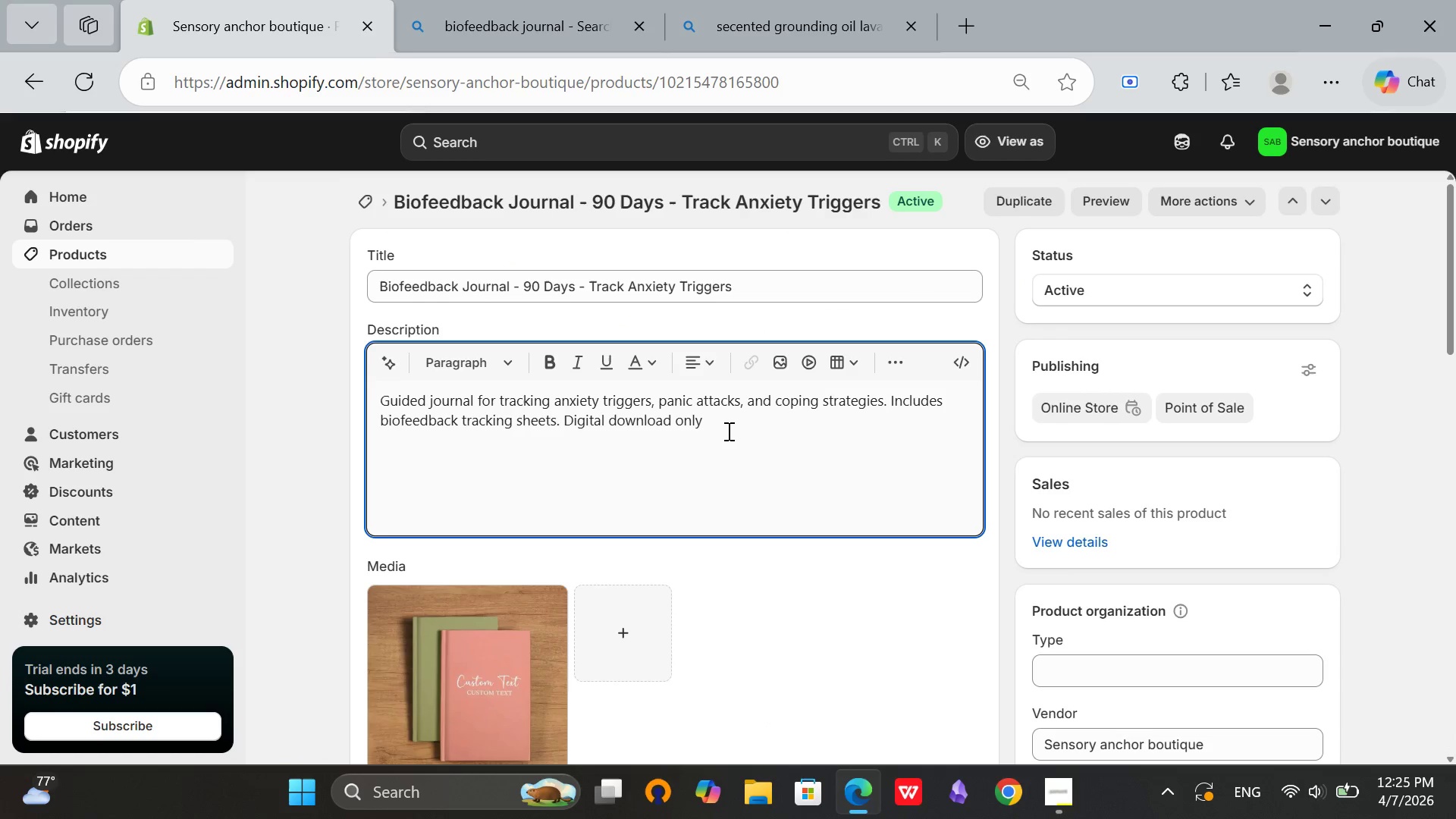 
left_click([727, 431])
 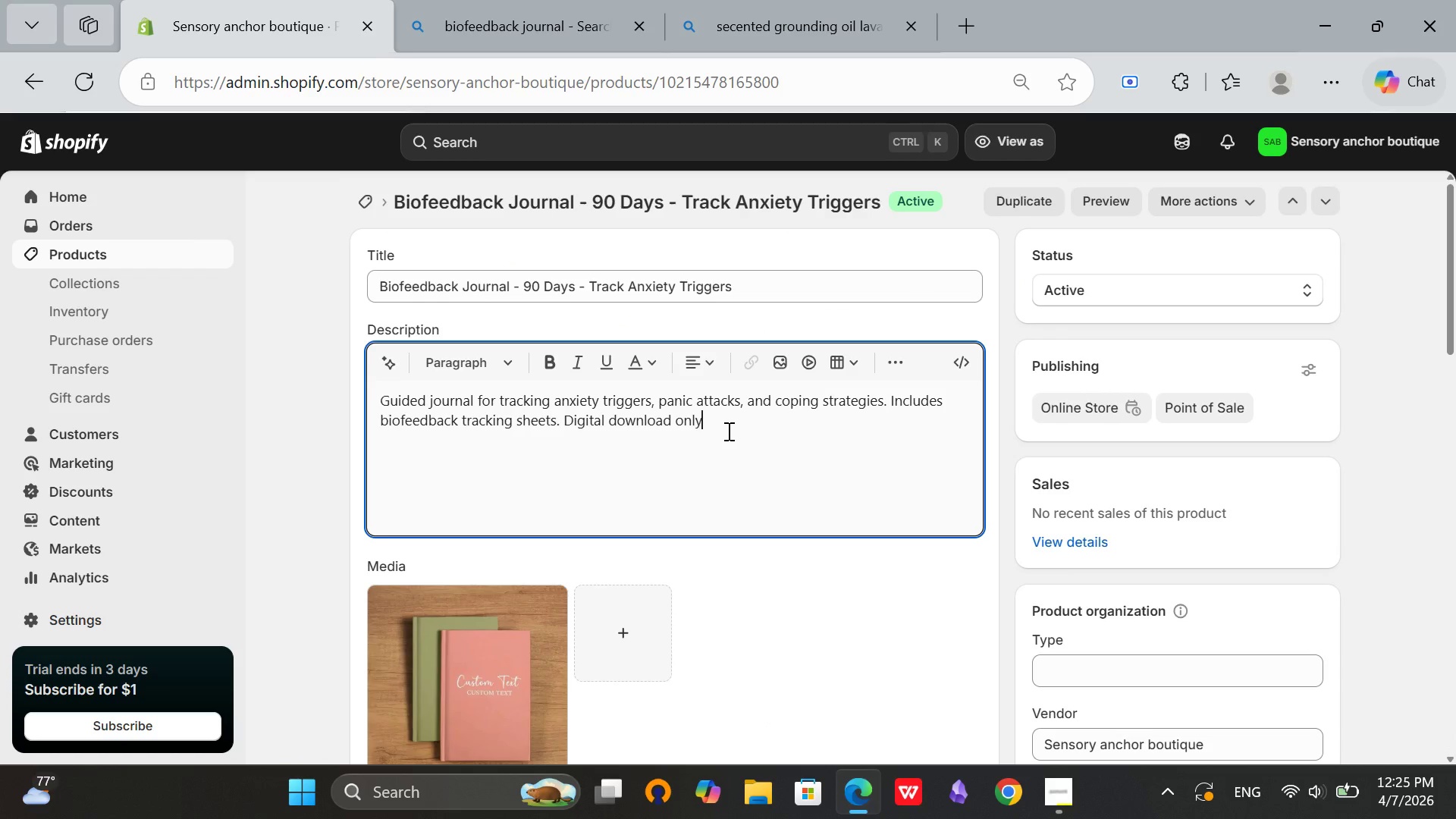 
key(Period)
 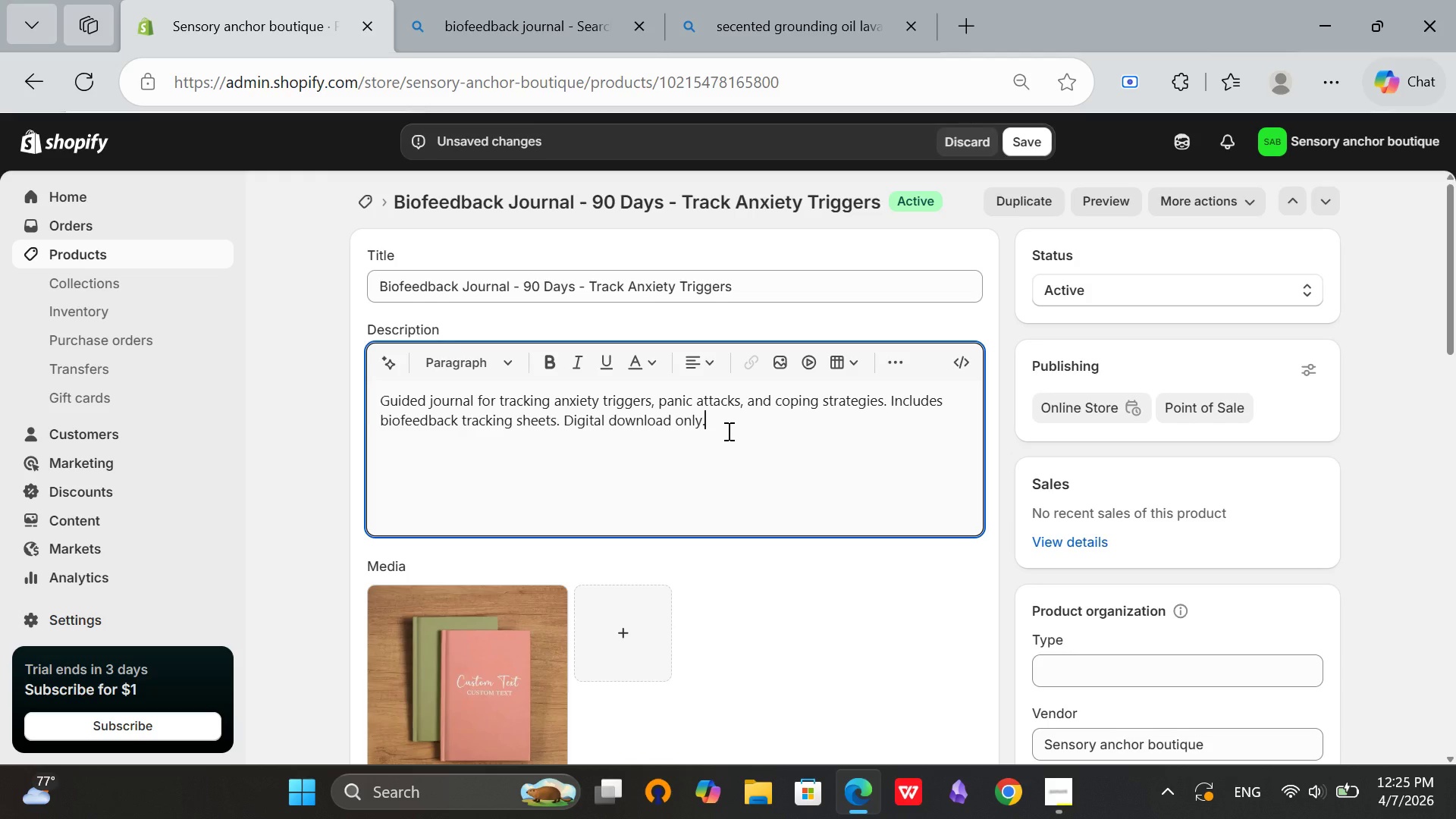 
key(Enter)
 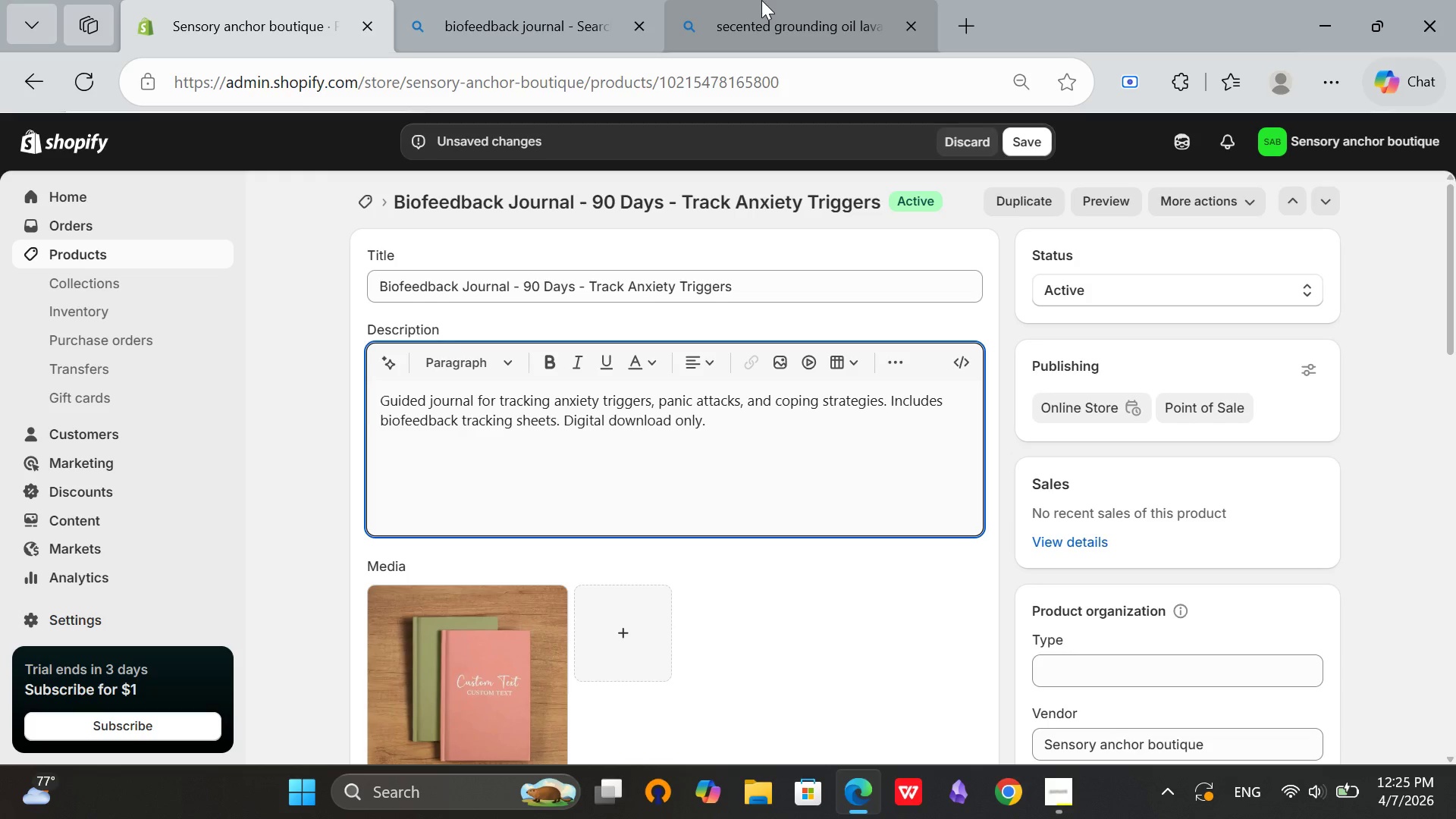 
left_click([761, 0])
 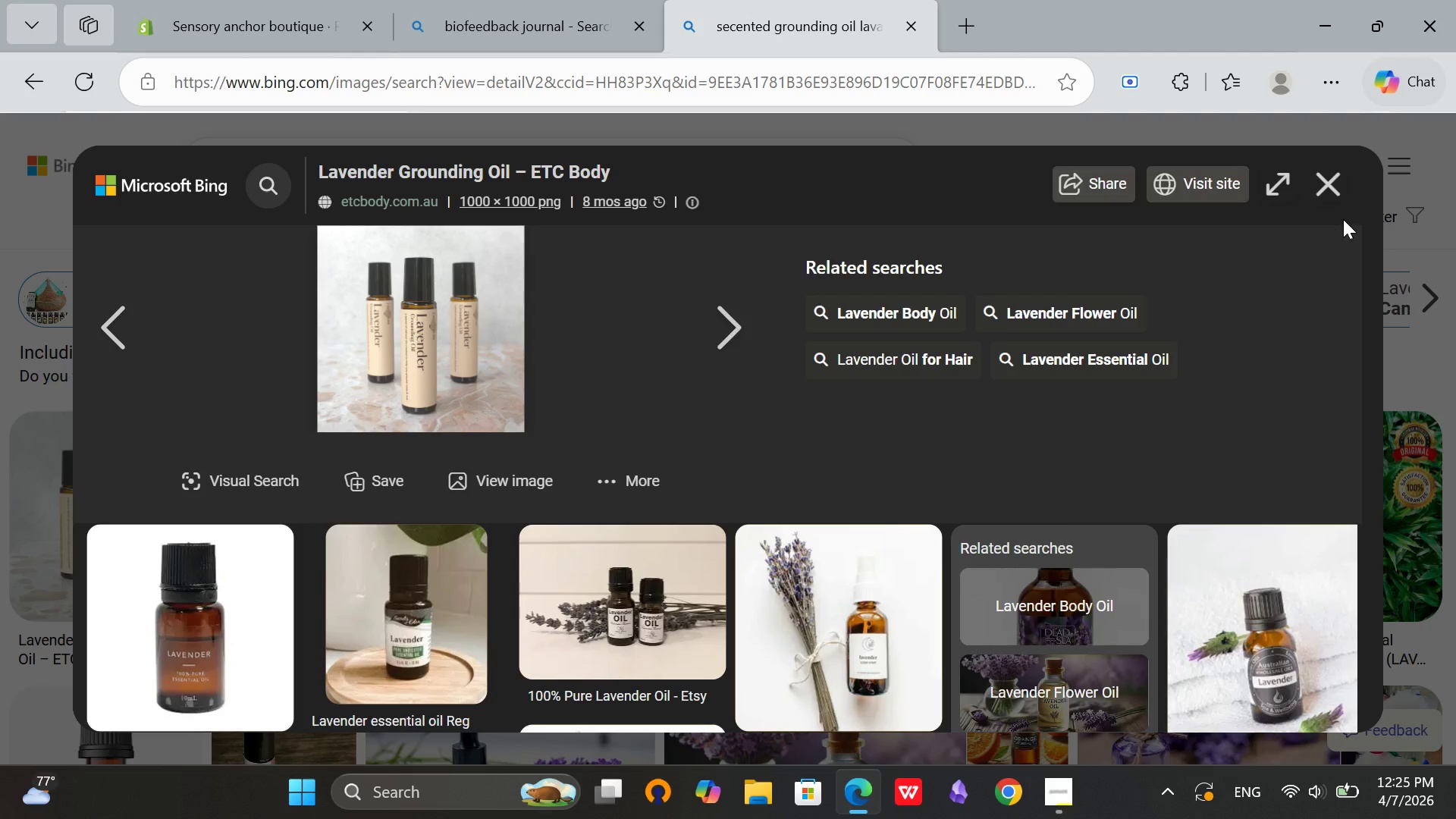 
left_click([1350, 196])
 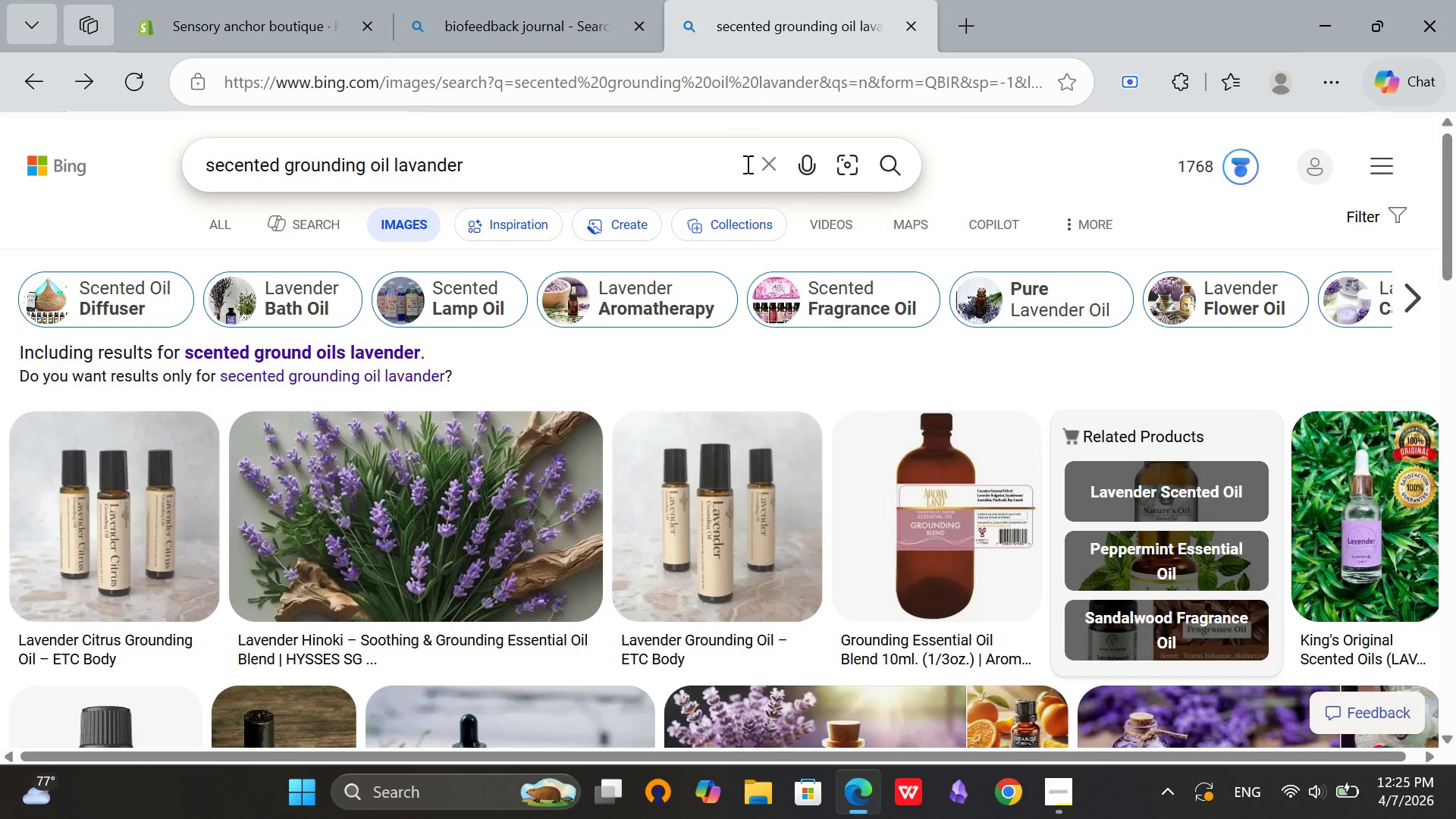 
left_click([762, 166])
 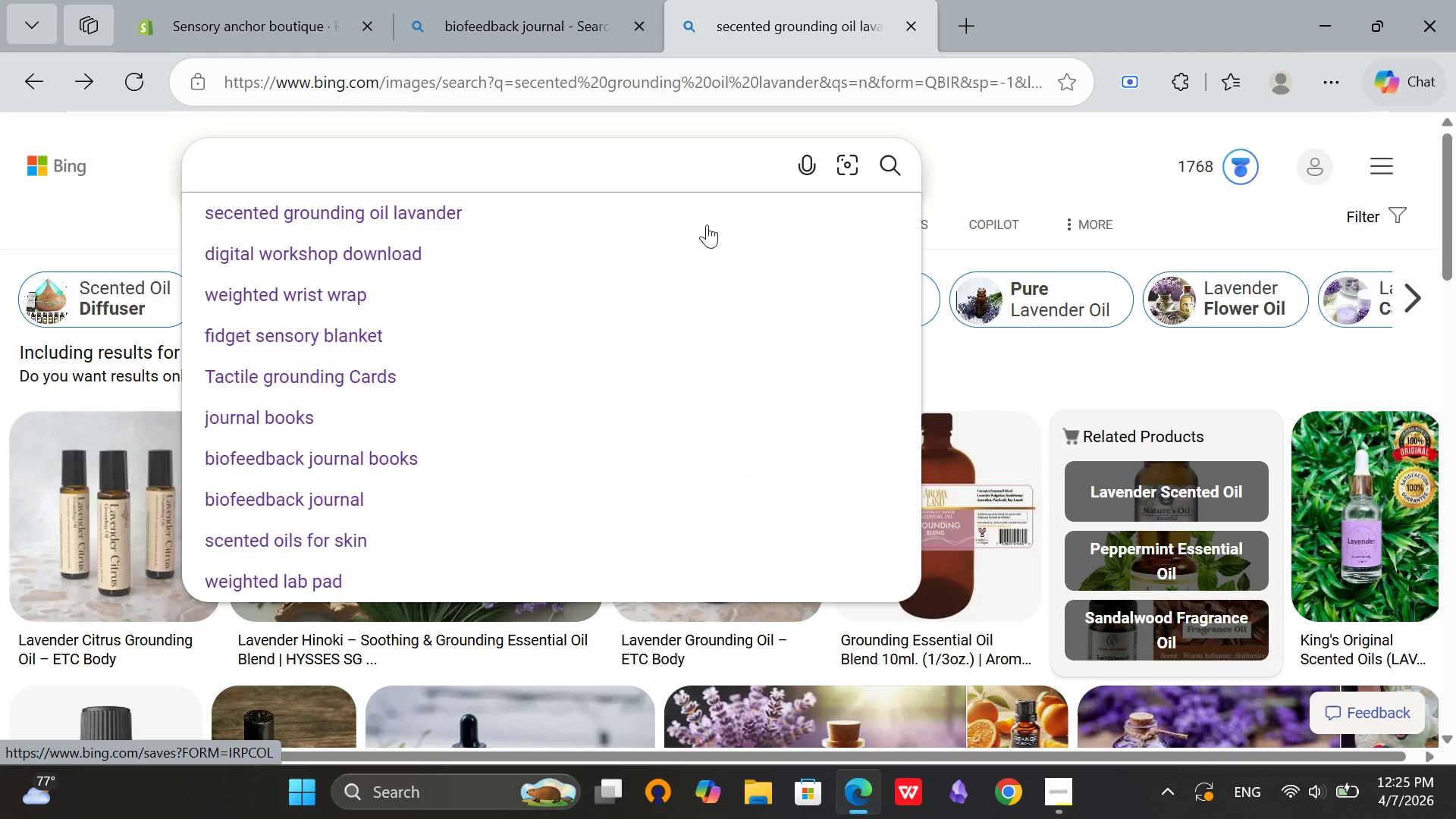 
type(digital journal )
 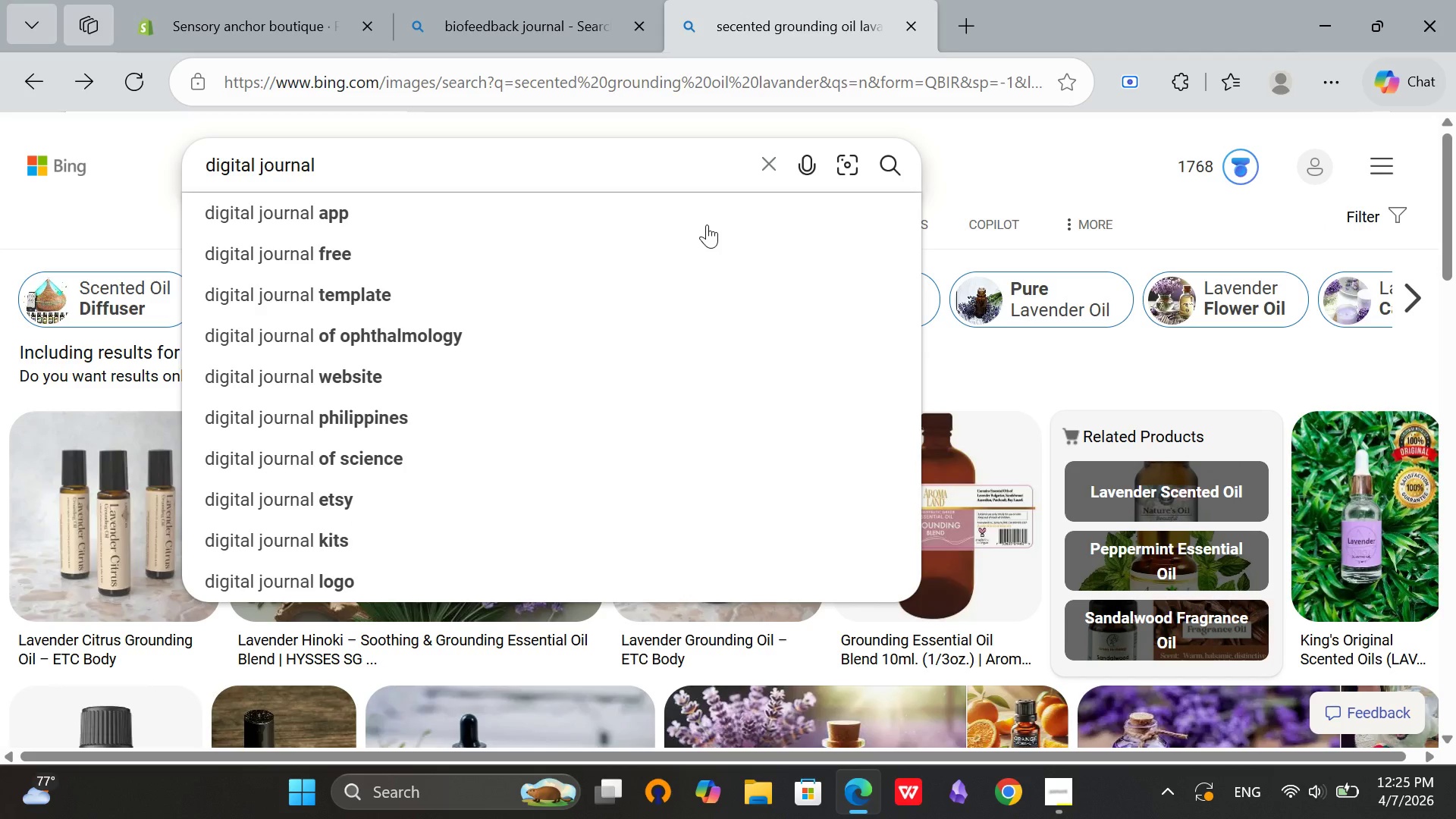 
key(Enter)
 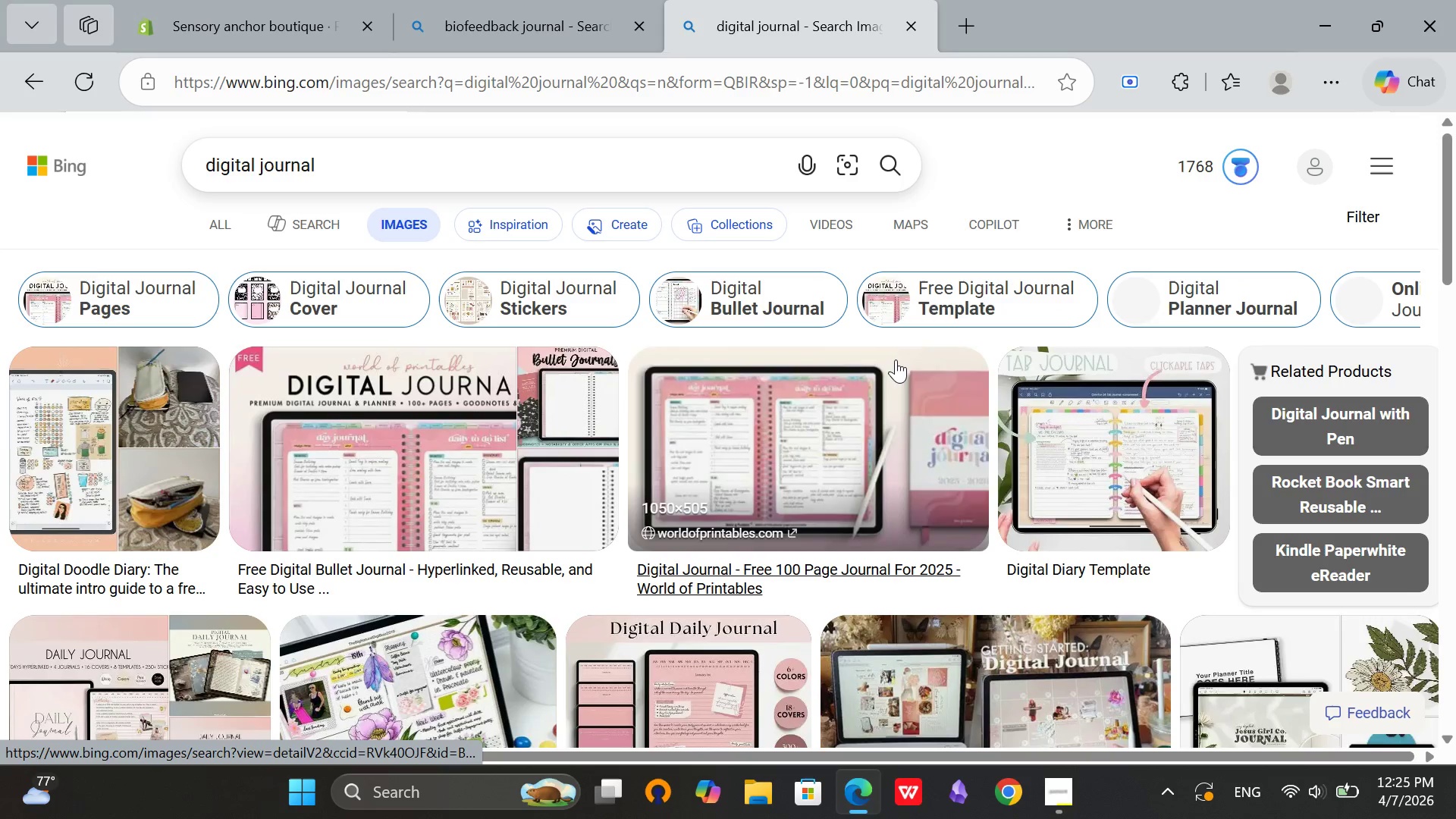 
scroll: coordinate [864, 465], scroll_direction: down, amount: 4.0
 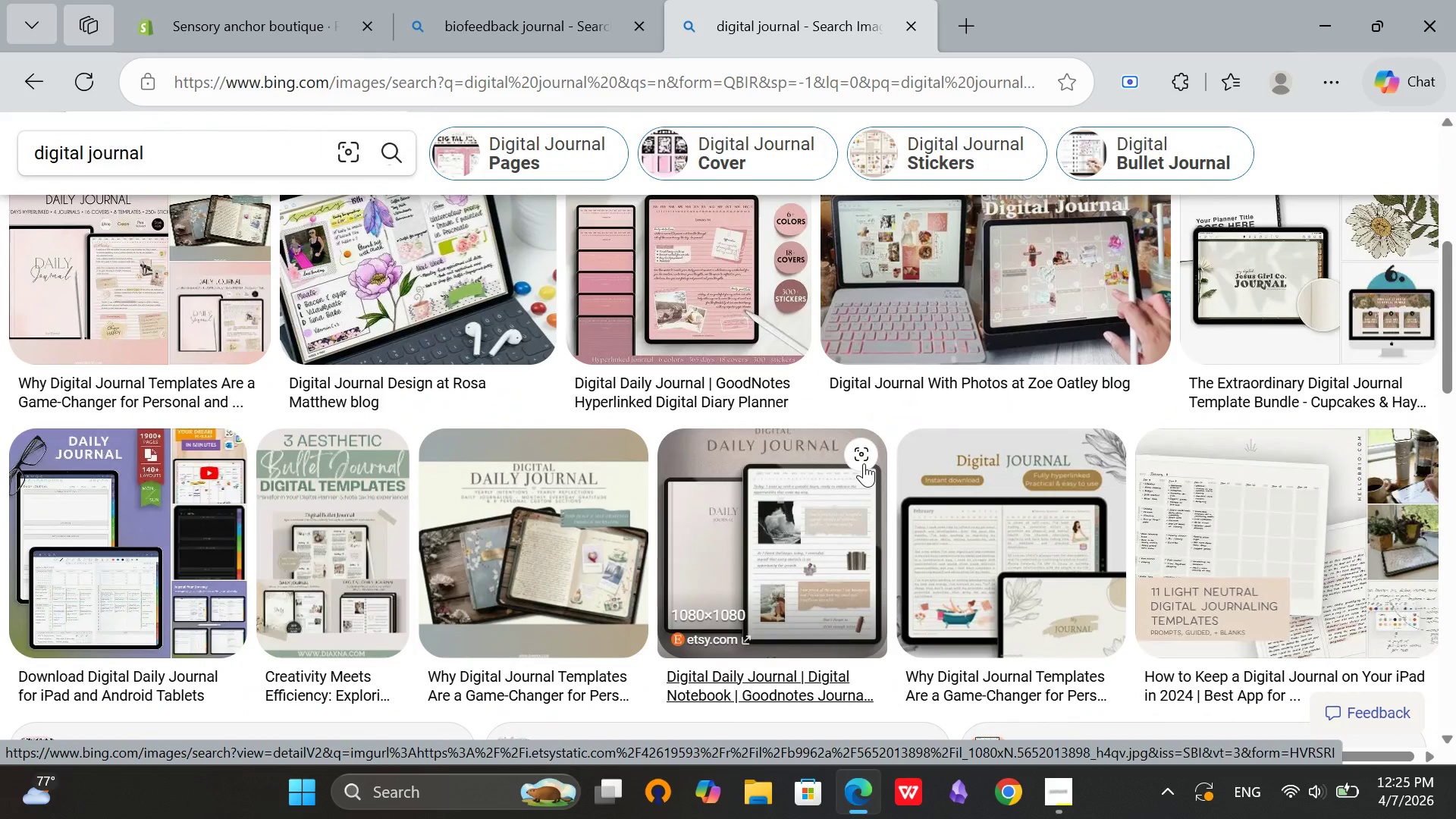 
scroll: coordinate [863, 461], scroll_direction: up, amount: 5.0
 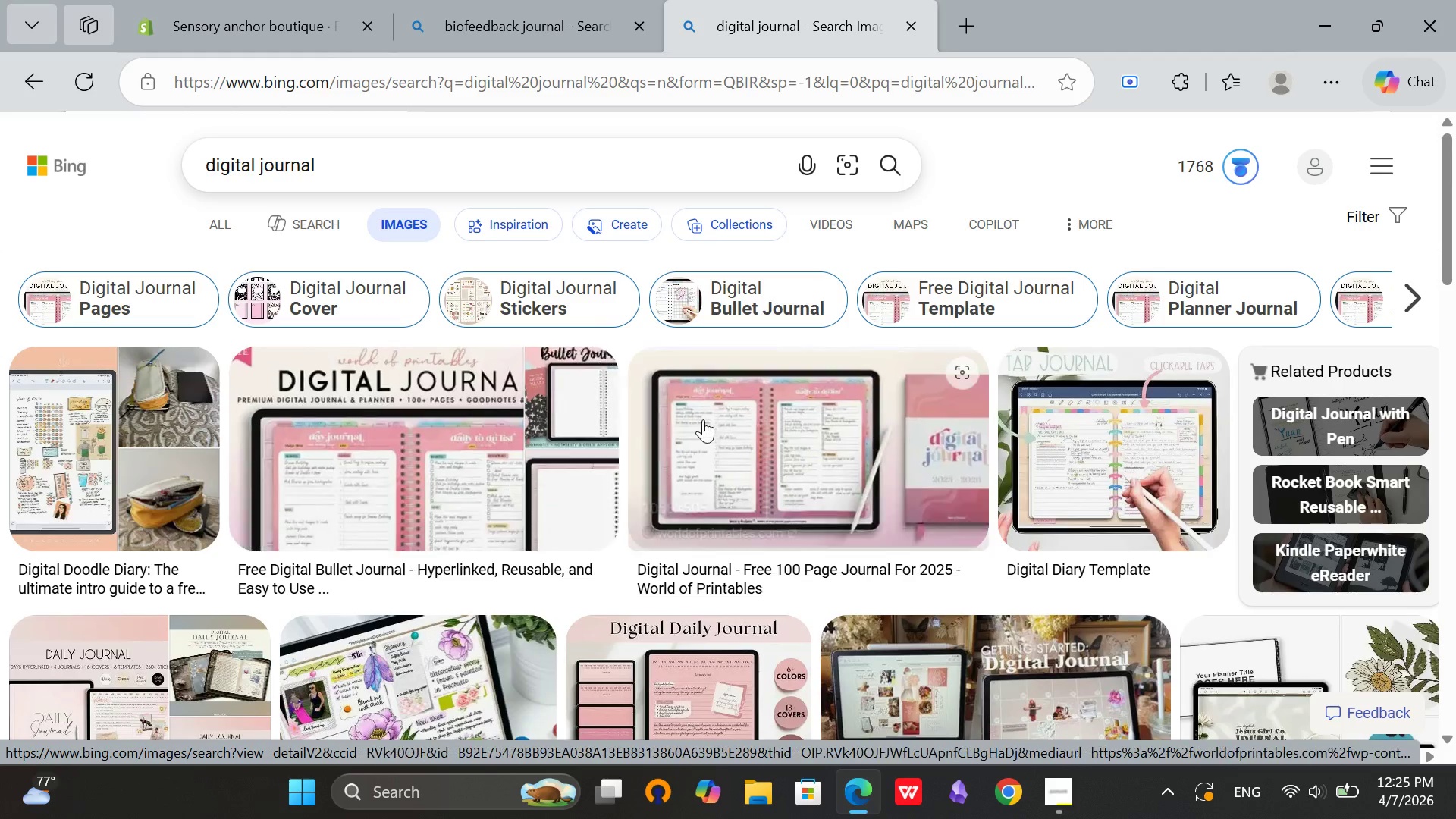 
scroll: coordinate [1018, 438], scroll_direction: down, amount: 8.0
 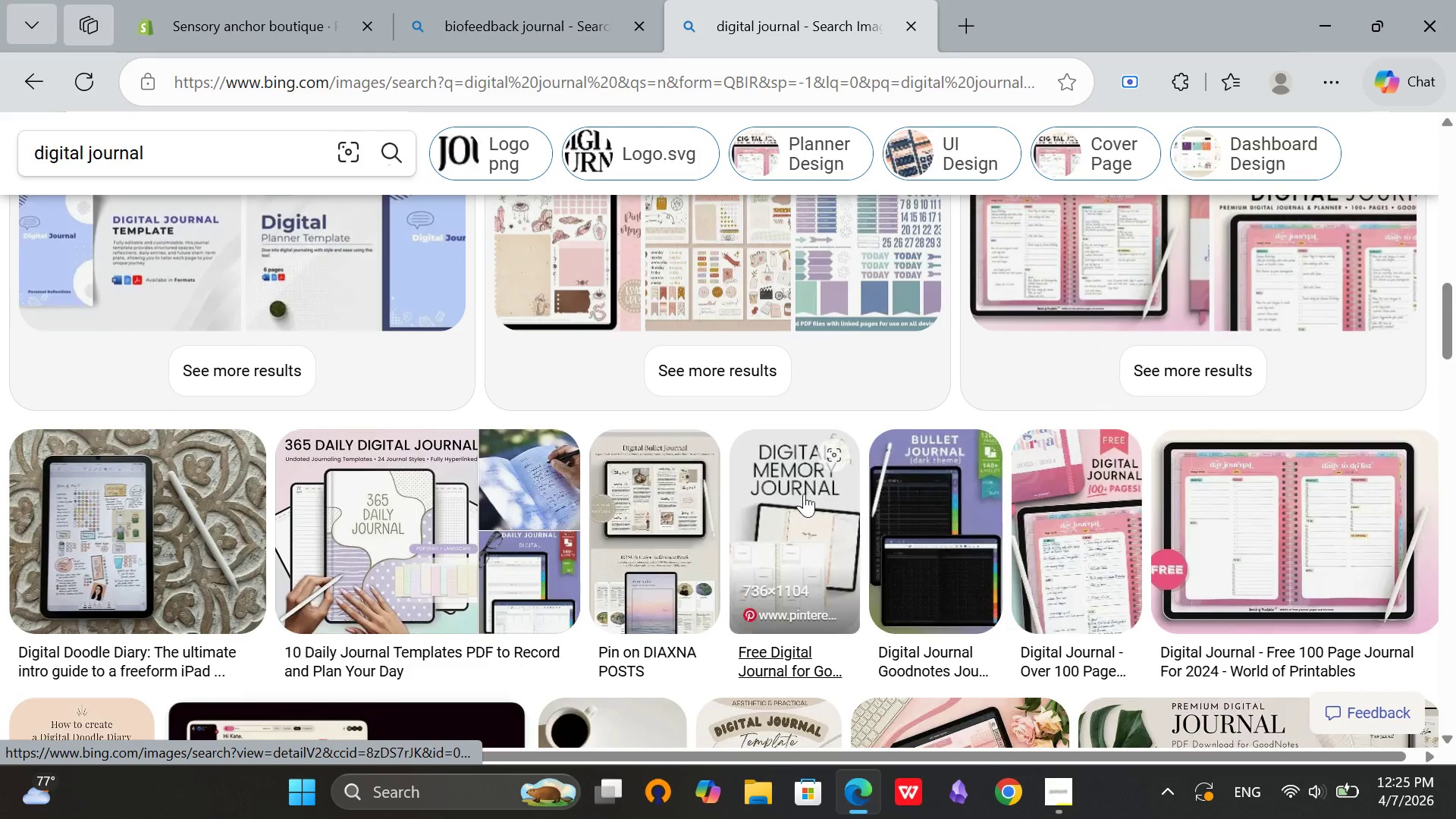 
scroll: coordinate [463, 352], scroll_direction: up, amount: 8.0
 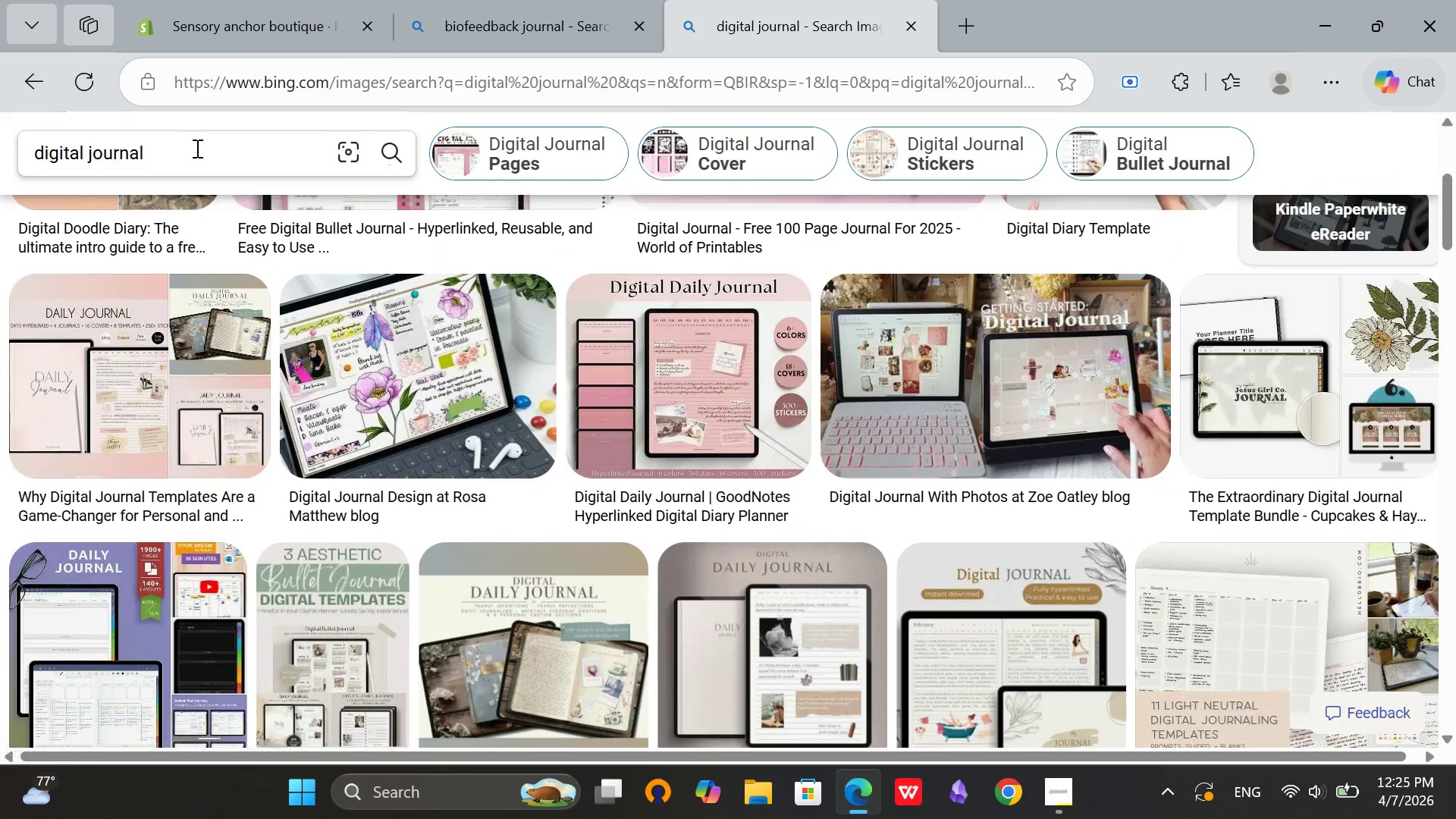 
left_click([196, 148])
 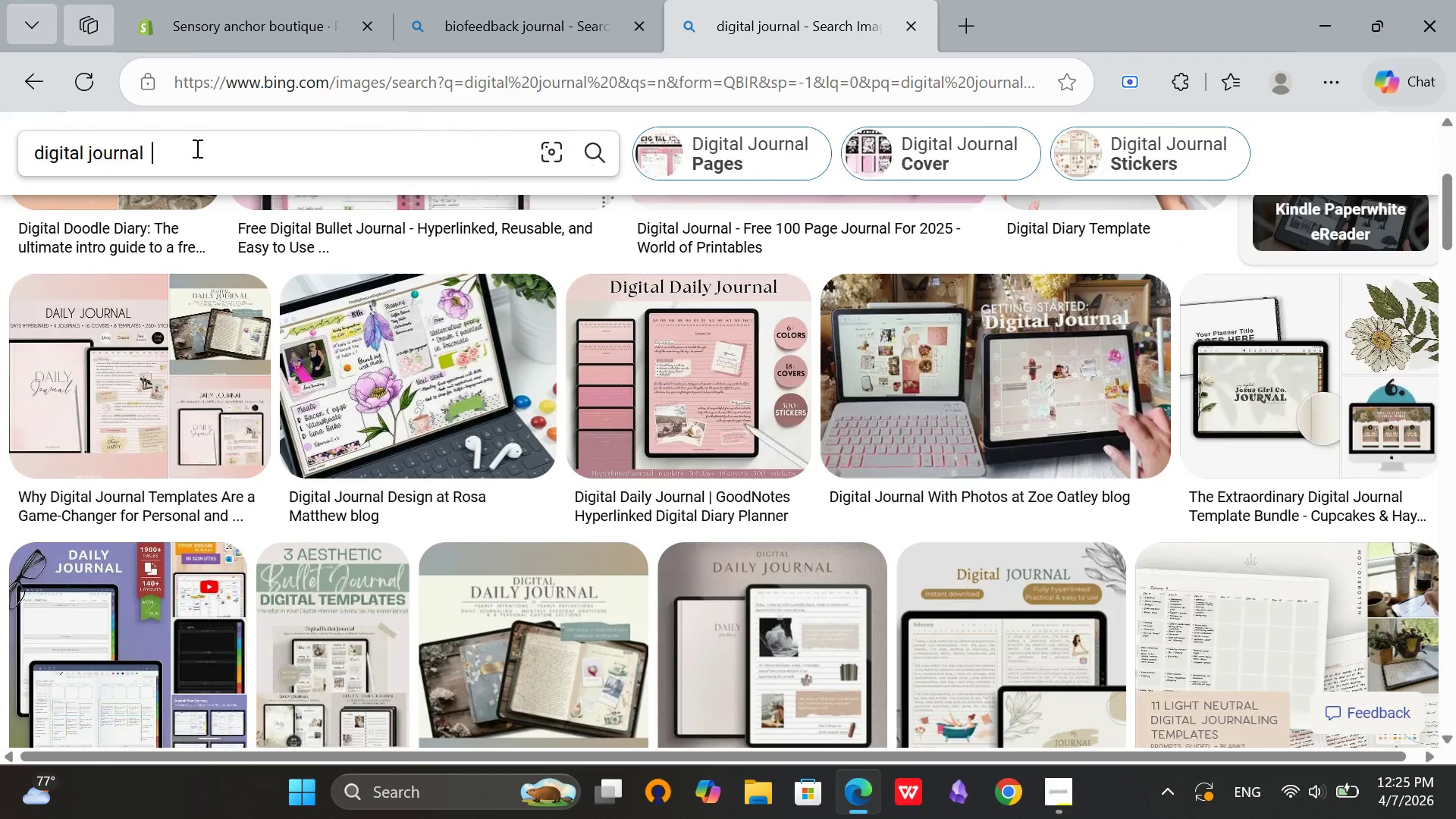 
type( )
key(Backspace)
type(tem)
 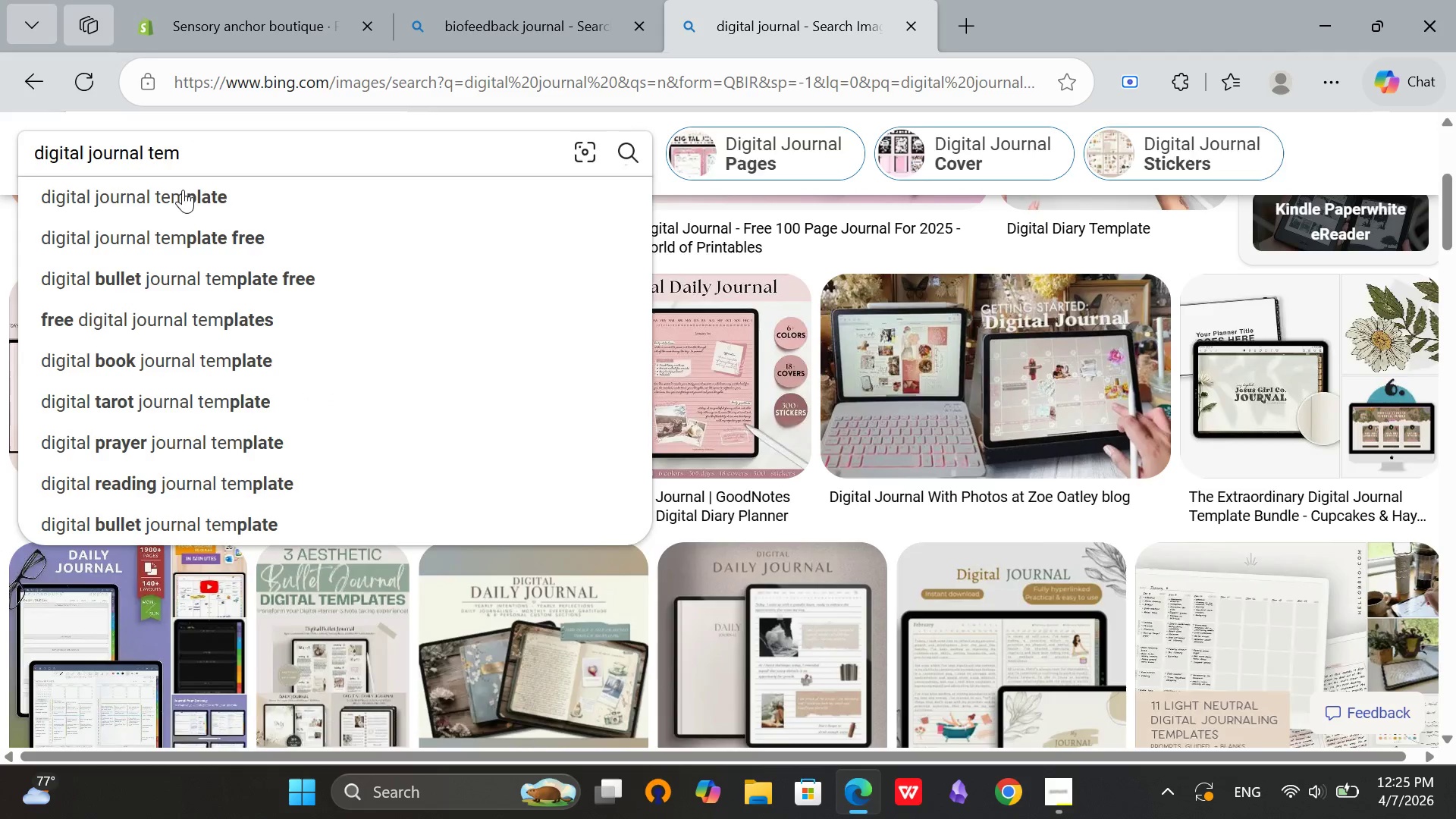 
left_click([183, 190])
 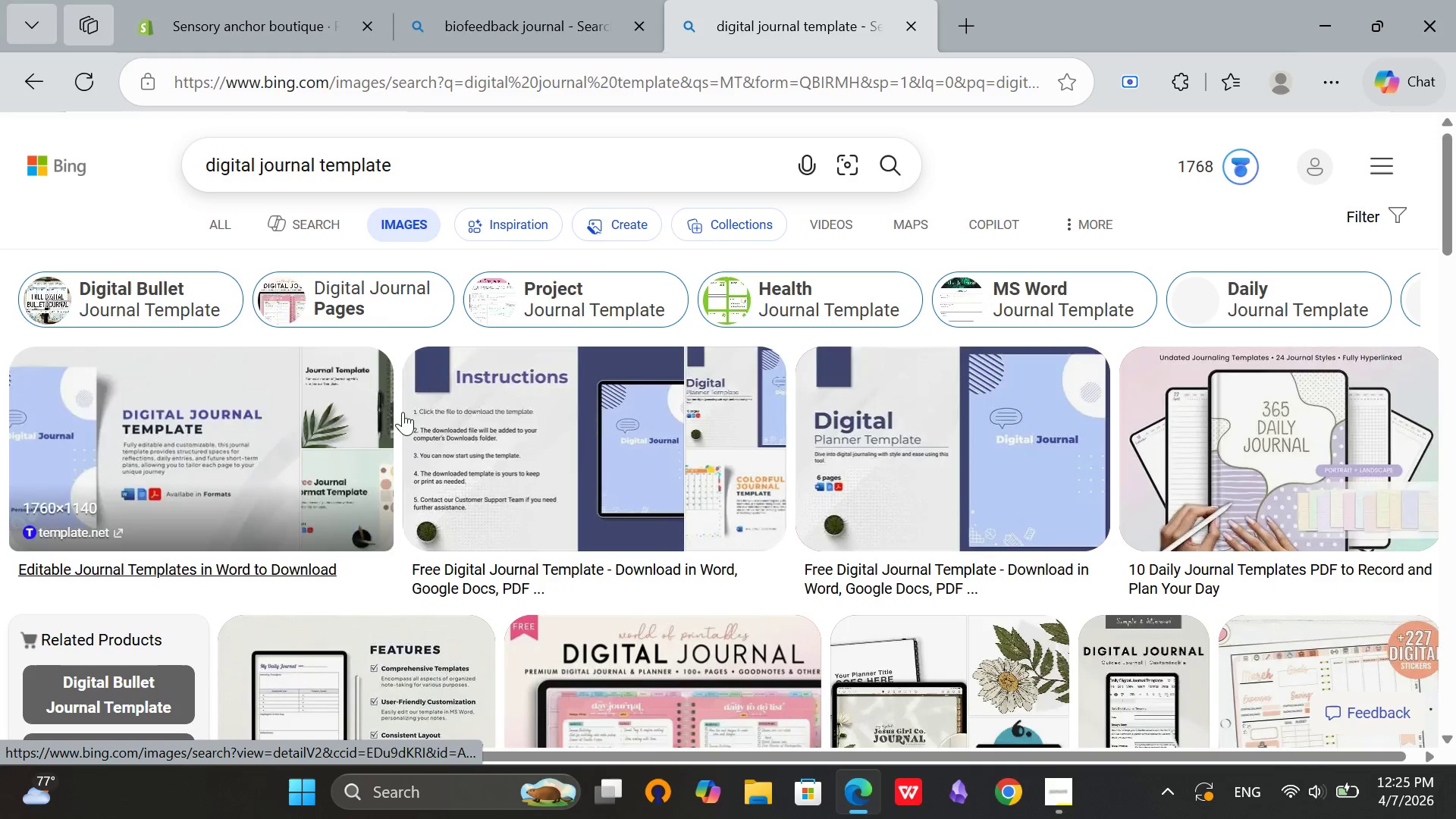 
scroll: coordinate [905, 438], scroll_direction: down, amount: 2.0
 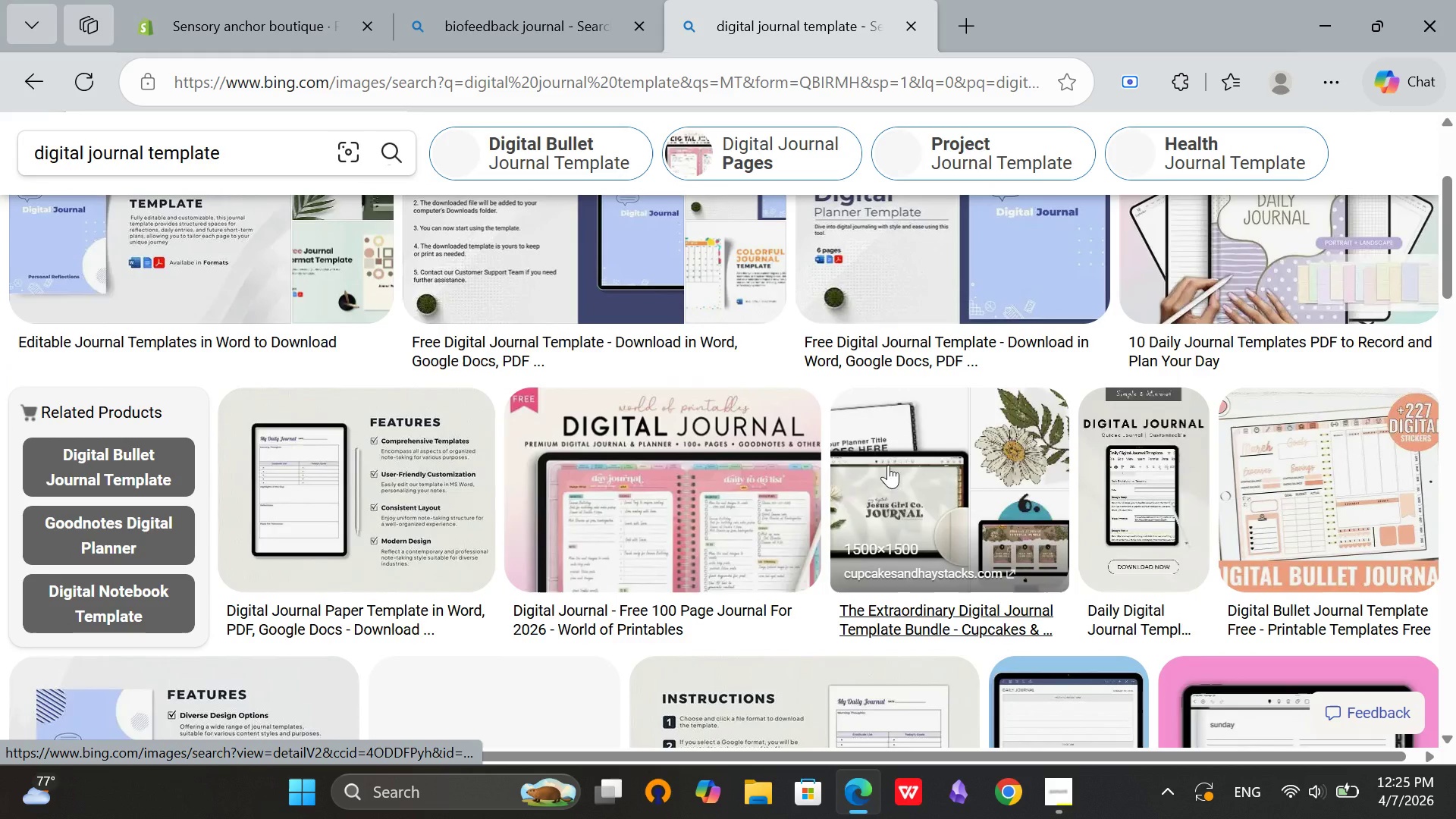 
scroll: coordinate [799, 482], scroll_direction: up, amount: 1.0
 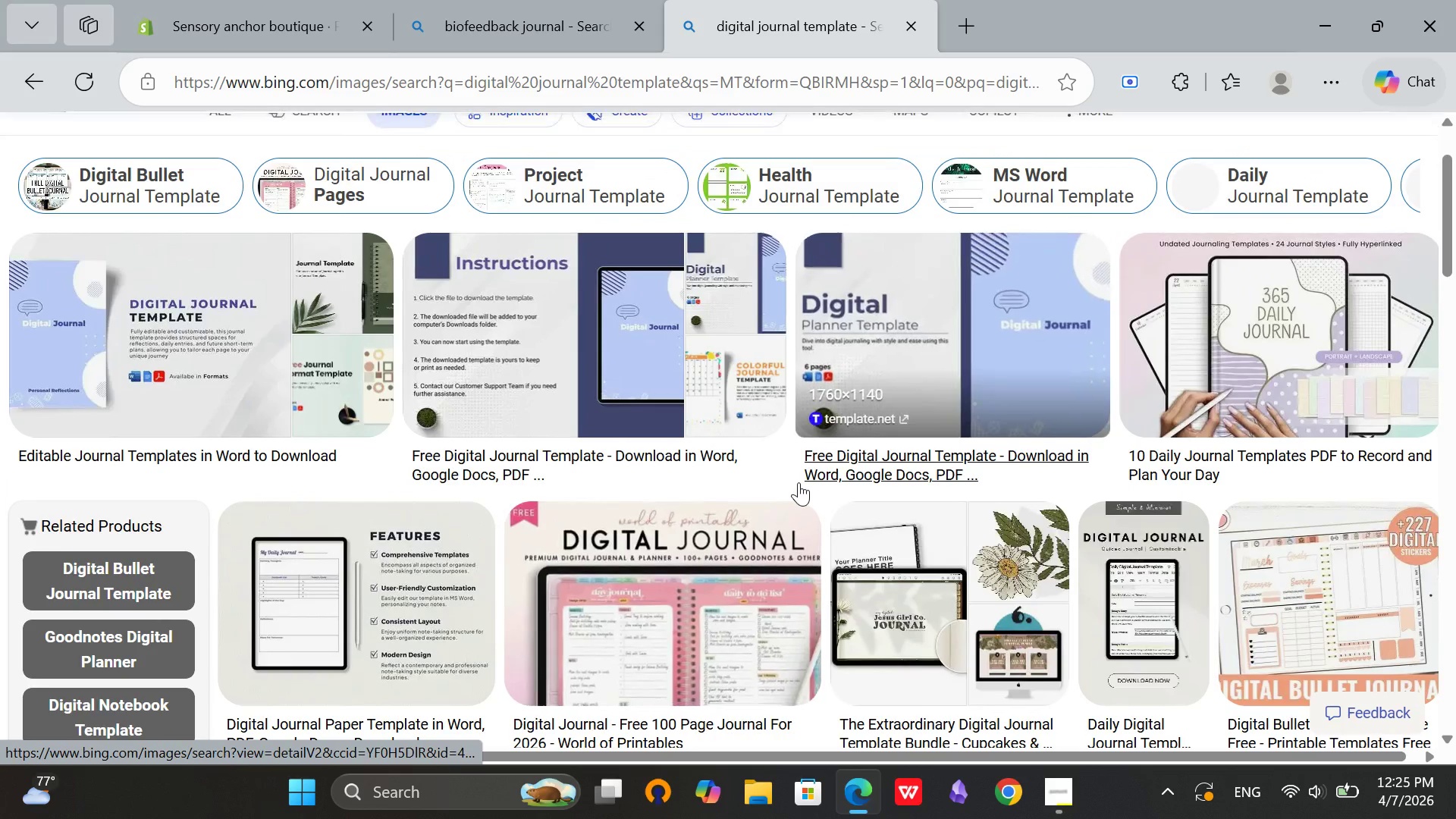 
scroll: coordinate [796, 483], scroll_direction: down, amount: 1.0
 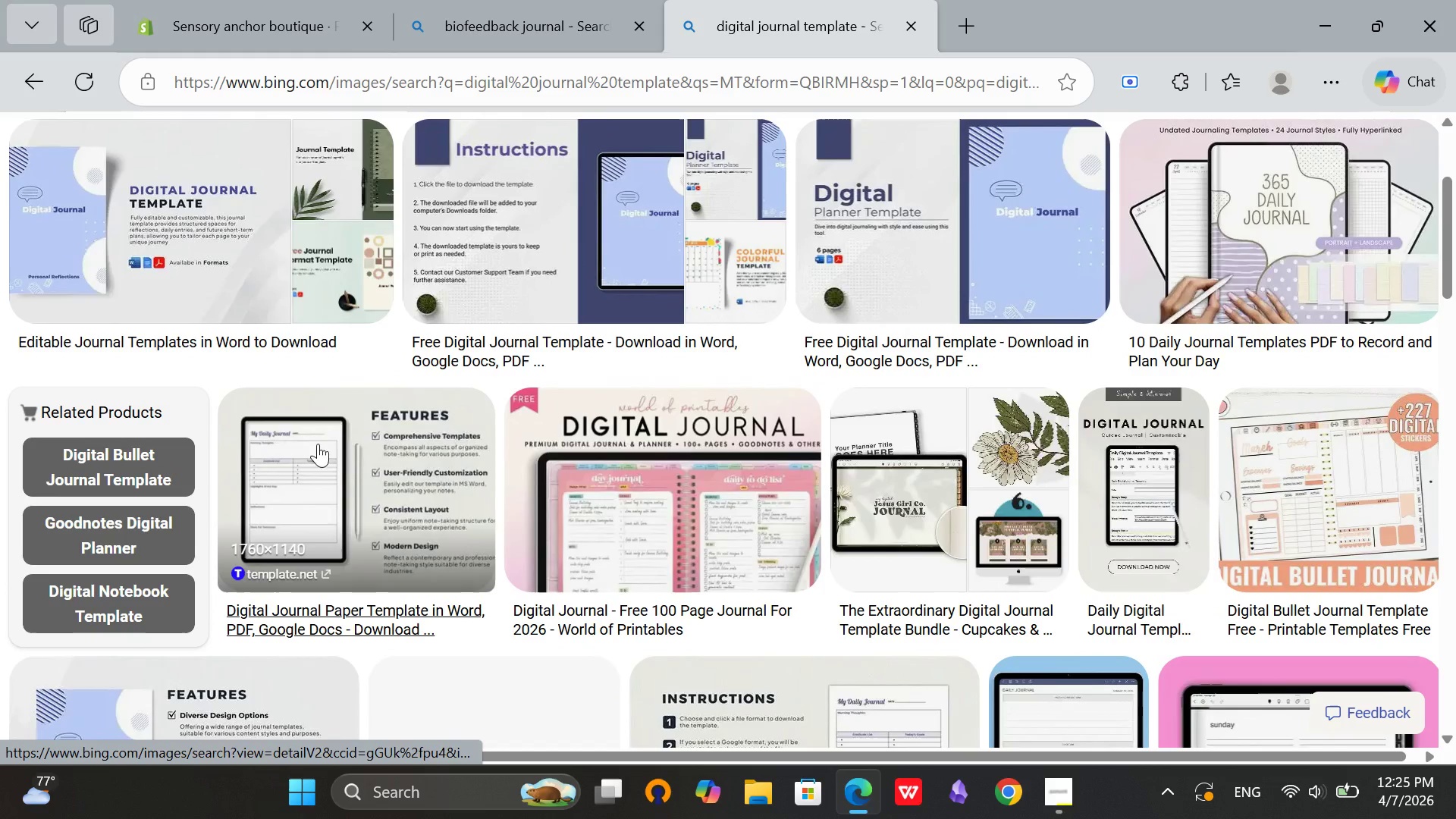 
left_click([343, 455])
 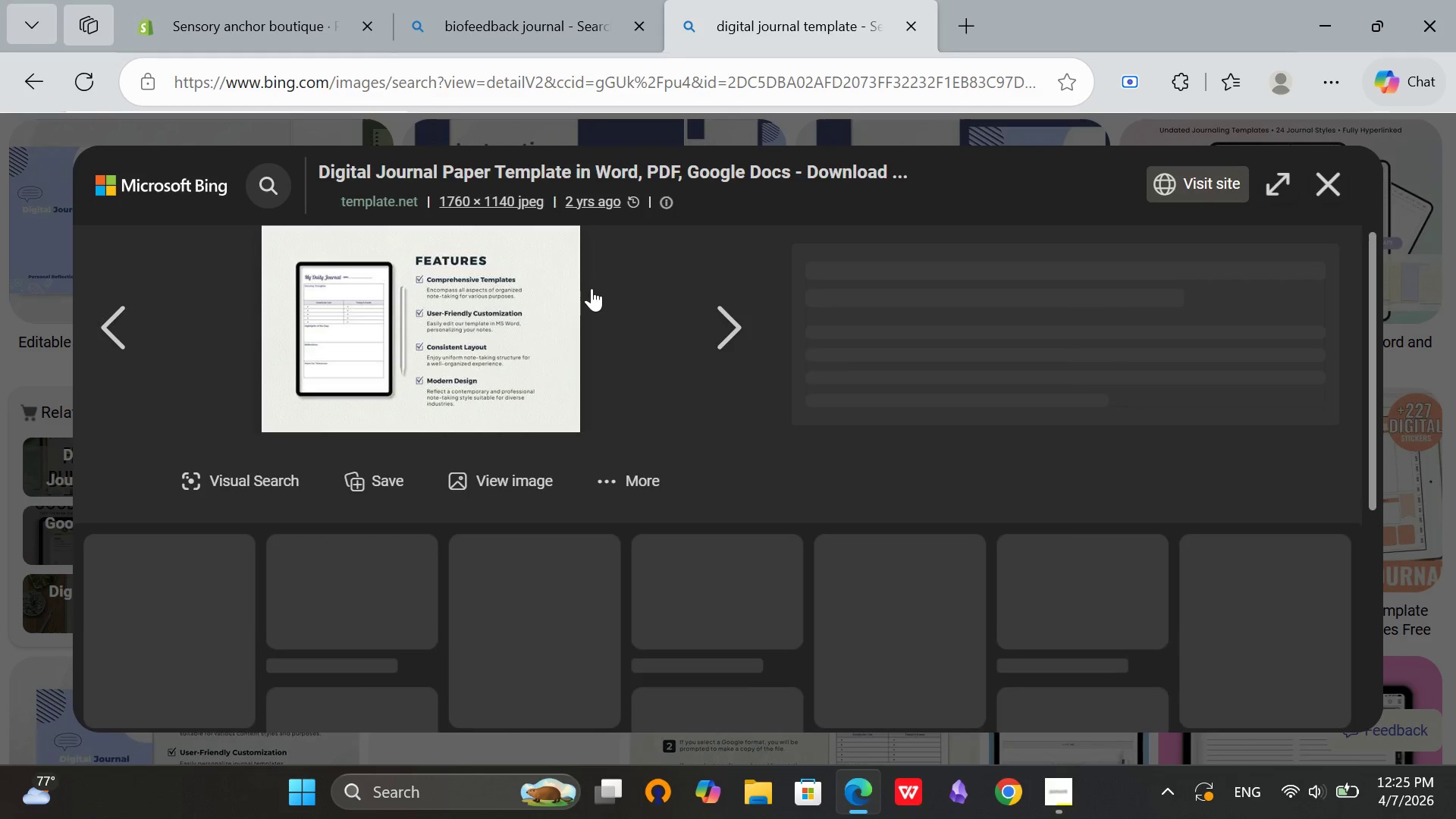 
right_click([429, 290])
 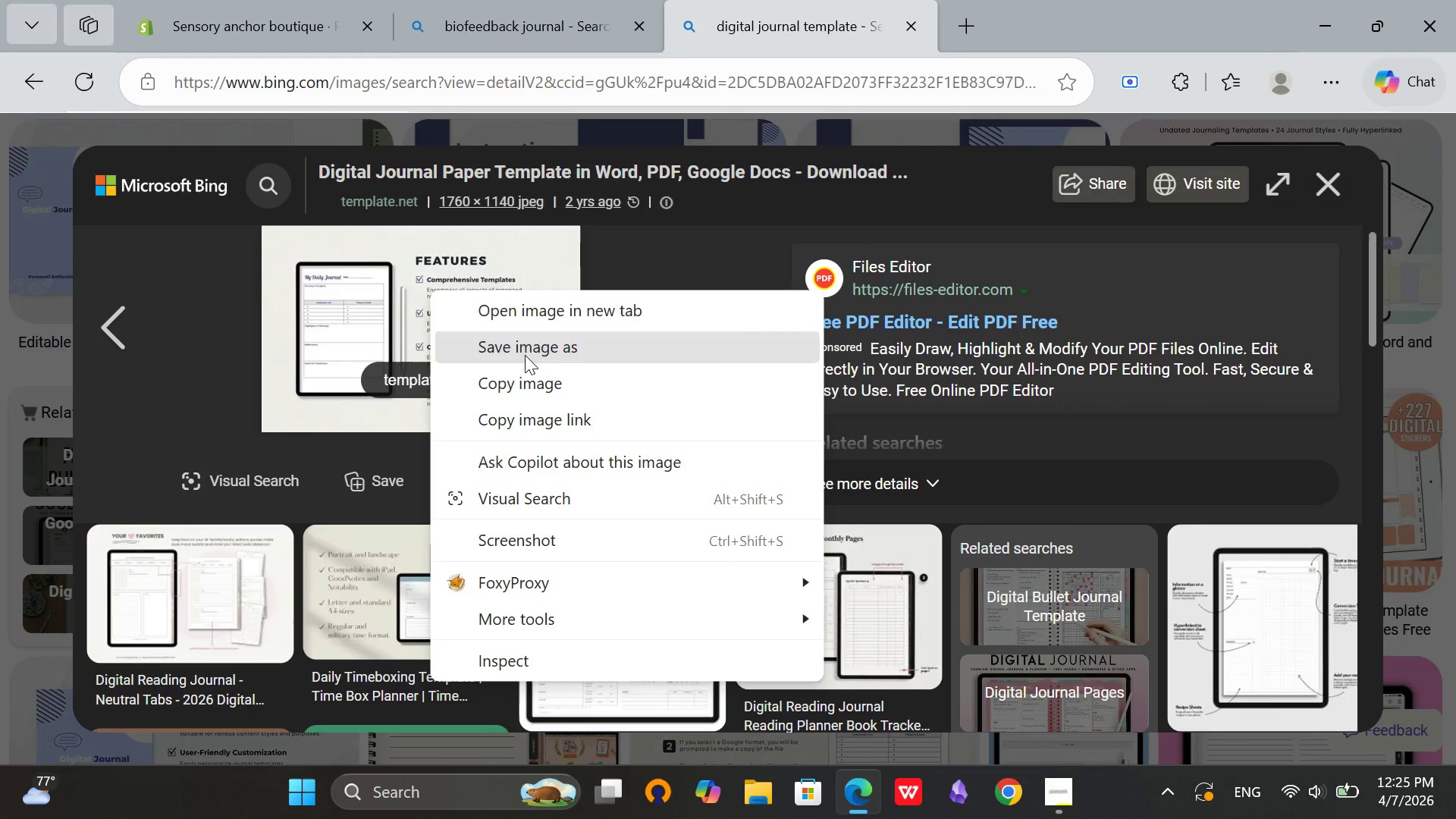 
left_click([525, 355])
 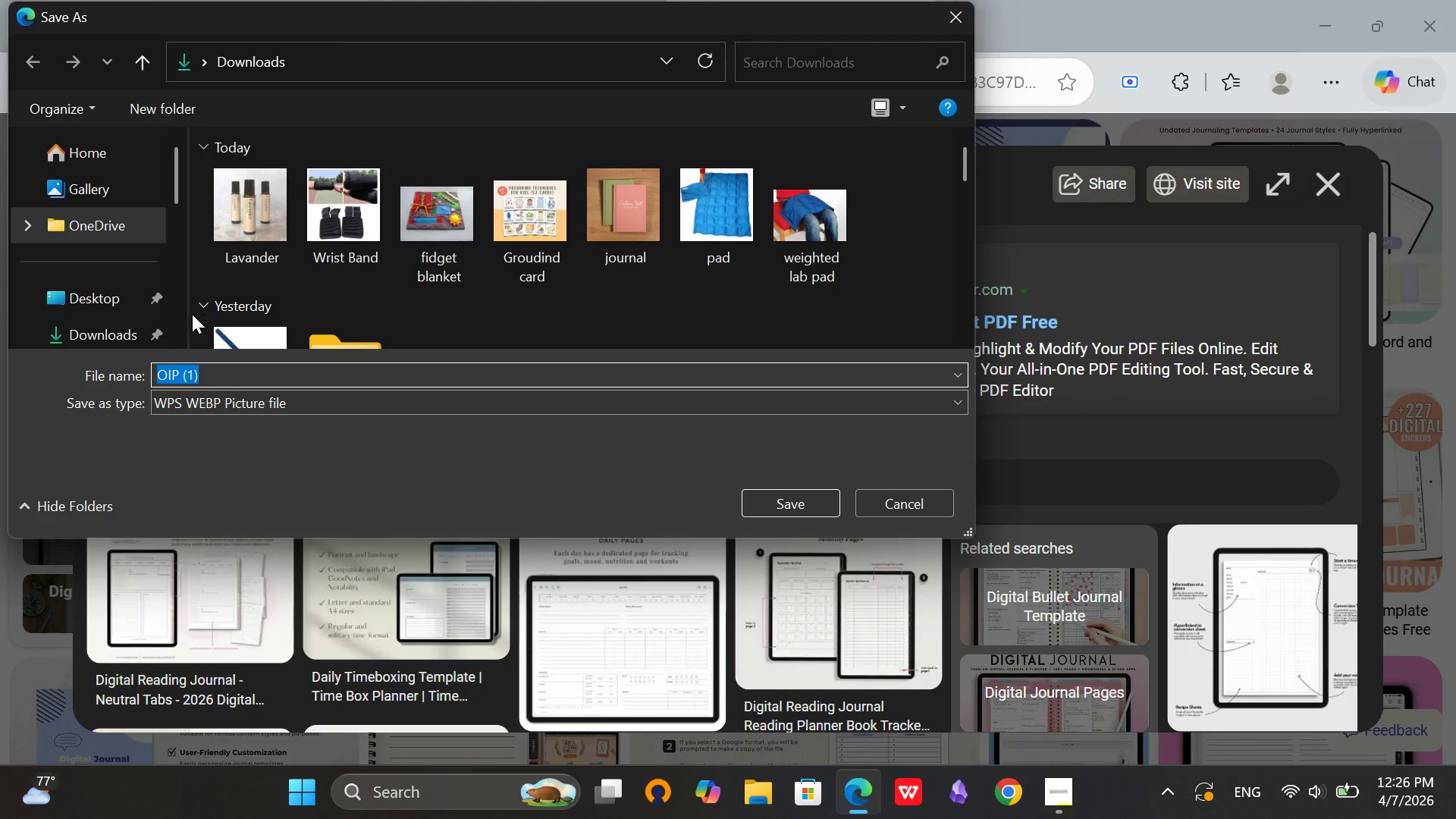 
wait(5.17)
 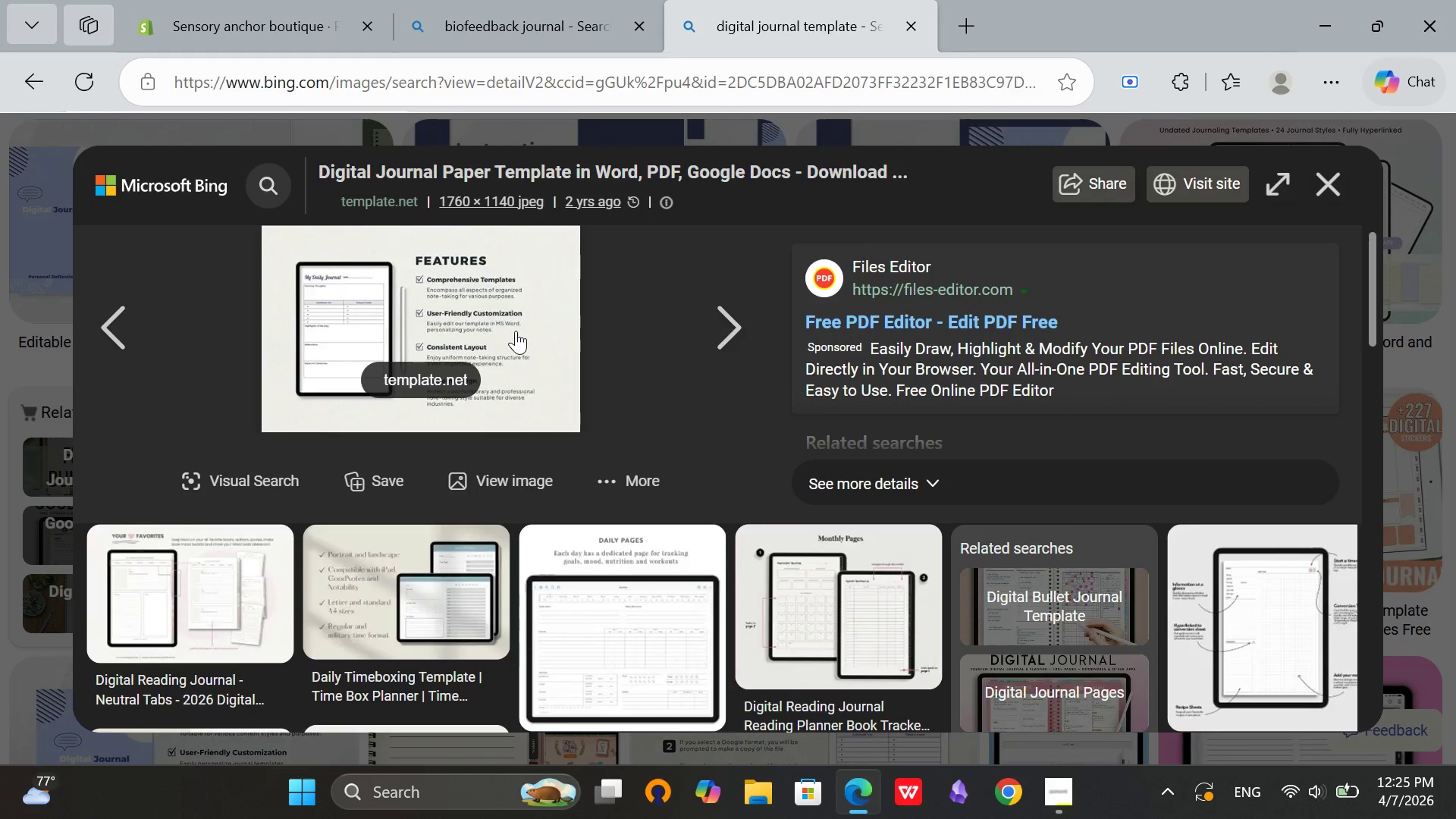 
left_click([253, 376])
 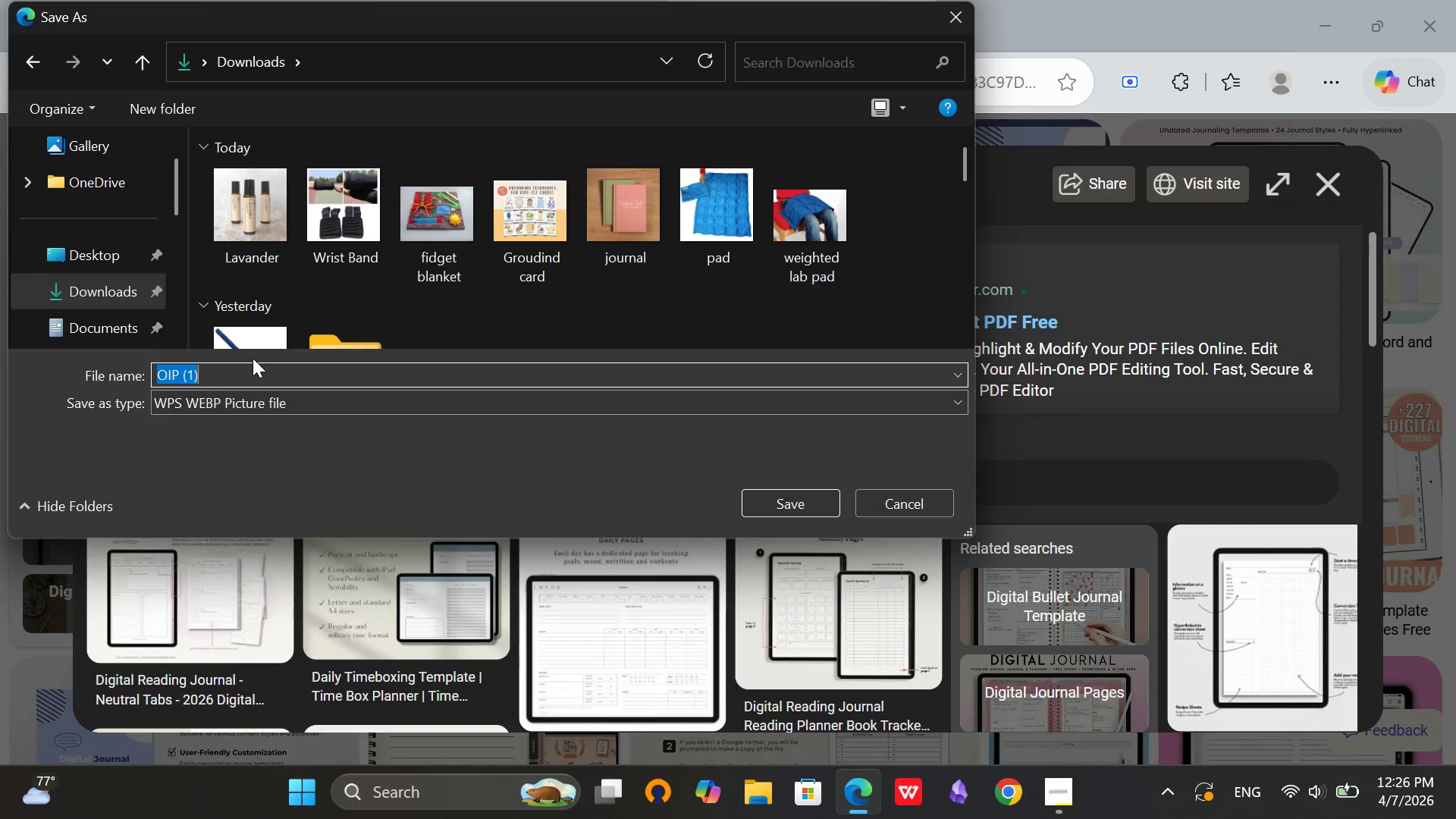 
key(Backspace)
type(didgital)
key(Backspace)
key(Backspace)
key(Backspace)
key(Backspace)
key(Backspace)
key(Backspace)
type(go)
key(Backspace)
type(ital journal)
 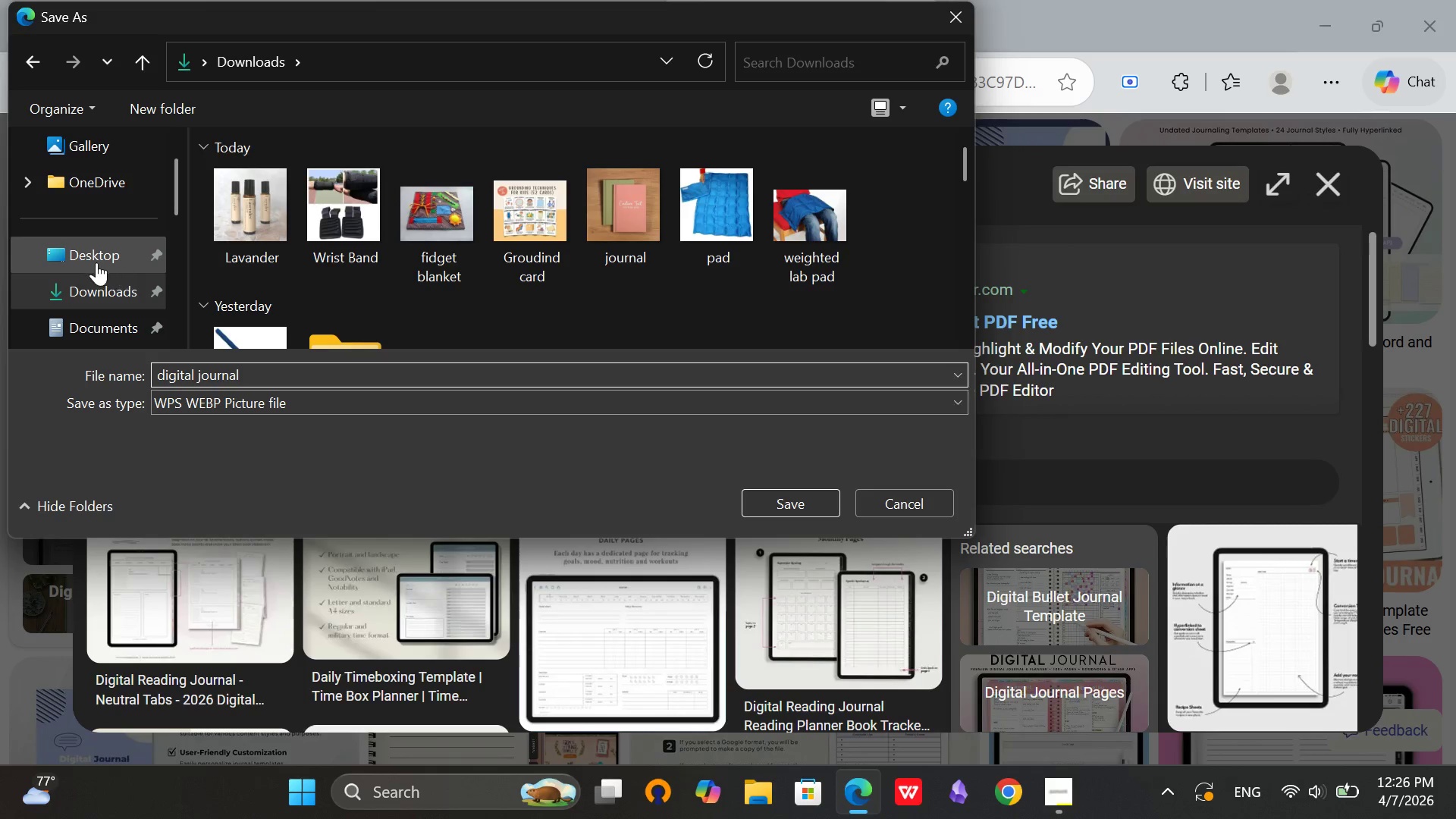 
left_click([83, 284])
 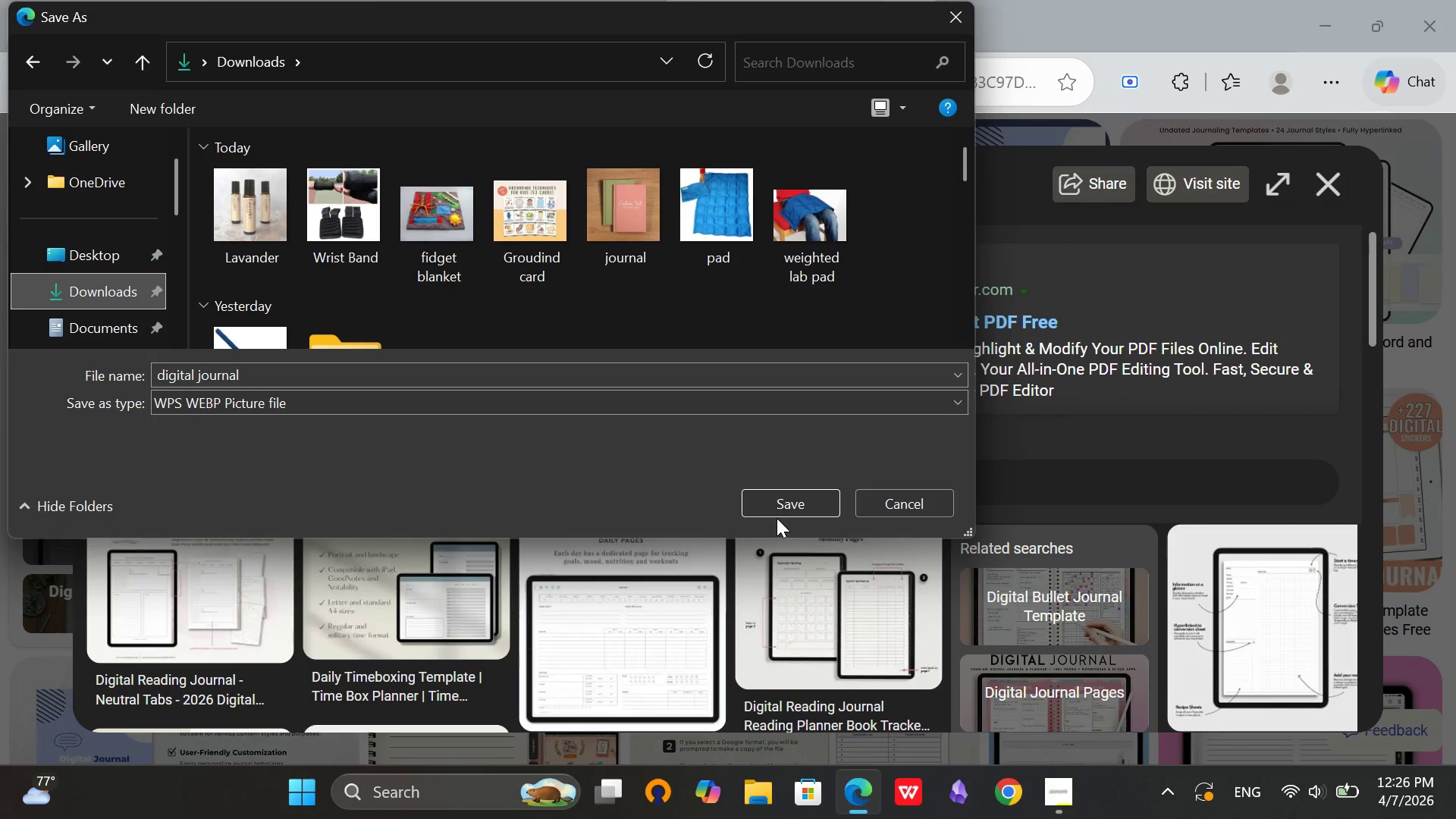 
left_click([783, 501])
 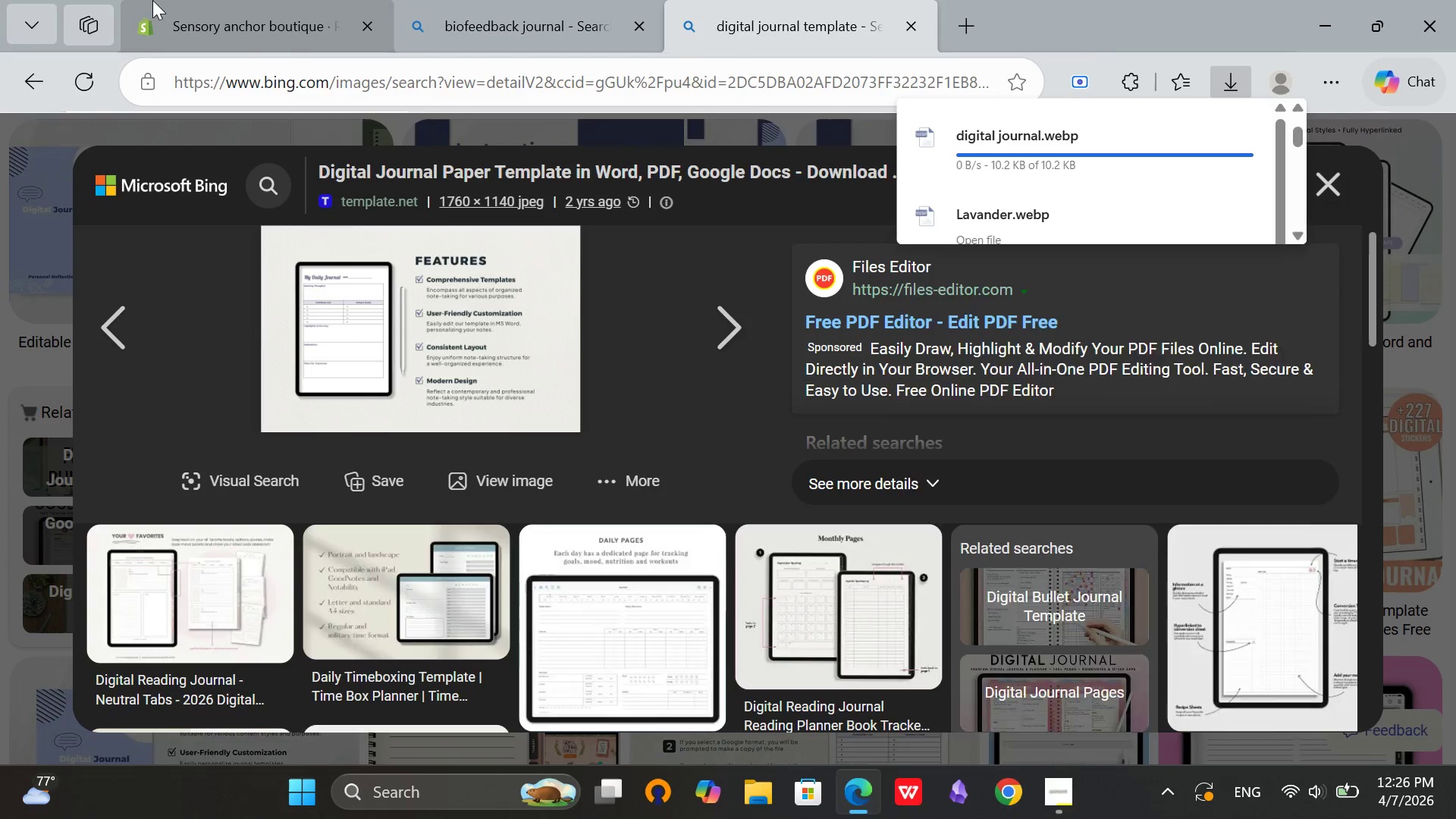 
left_click([216, 0])
 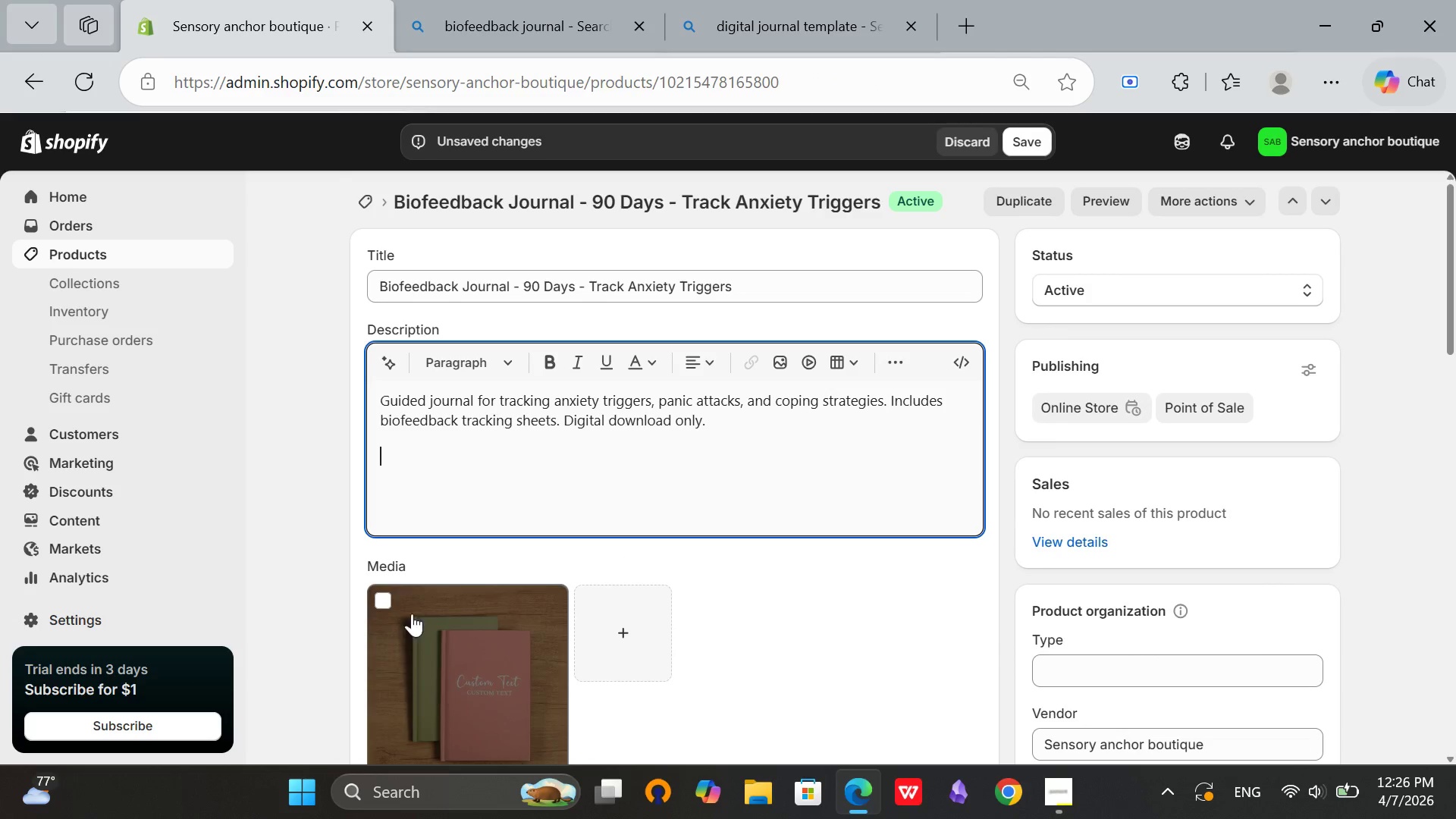 
left_click([395, 605])
 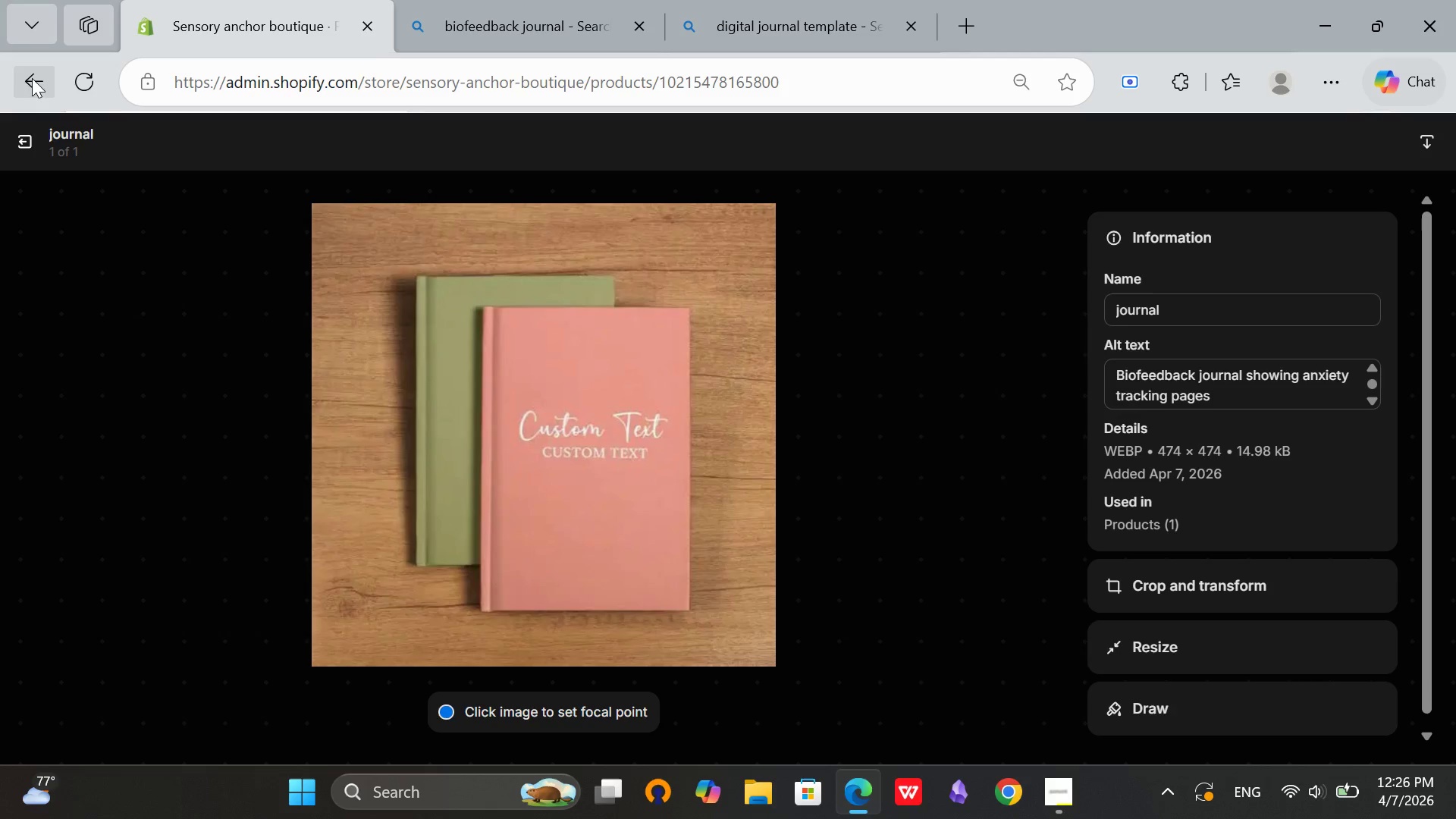 
left_click([14, 146])
 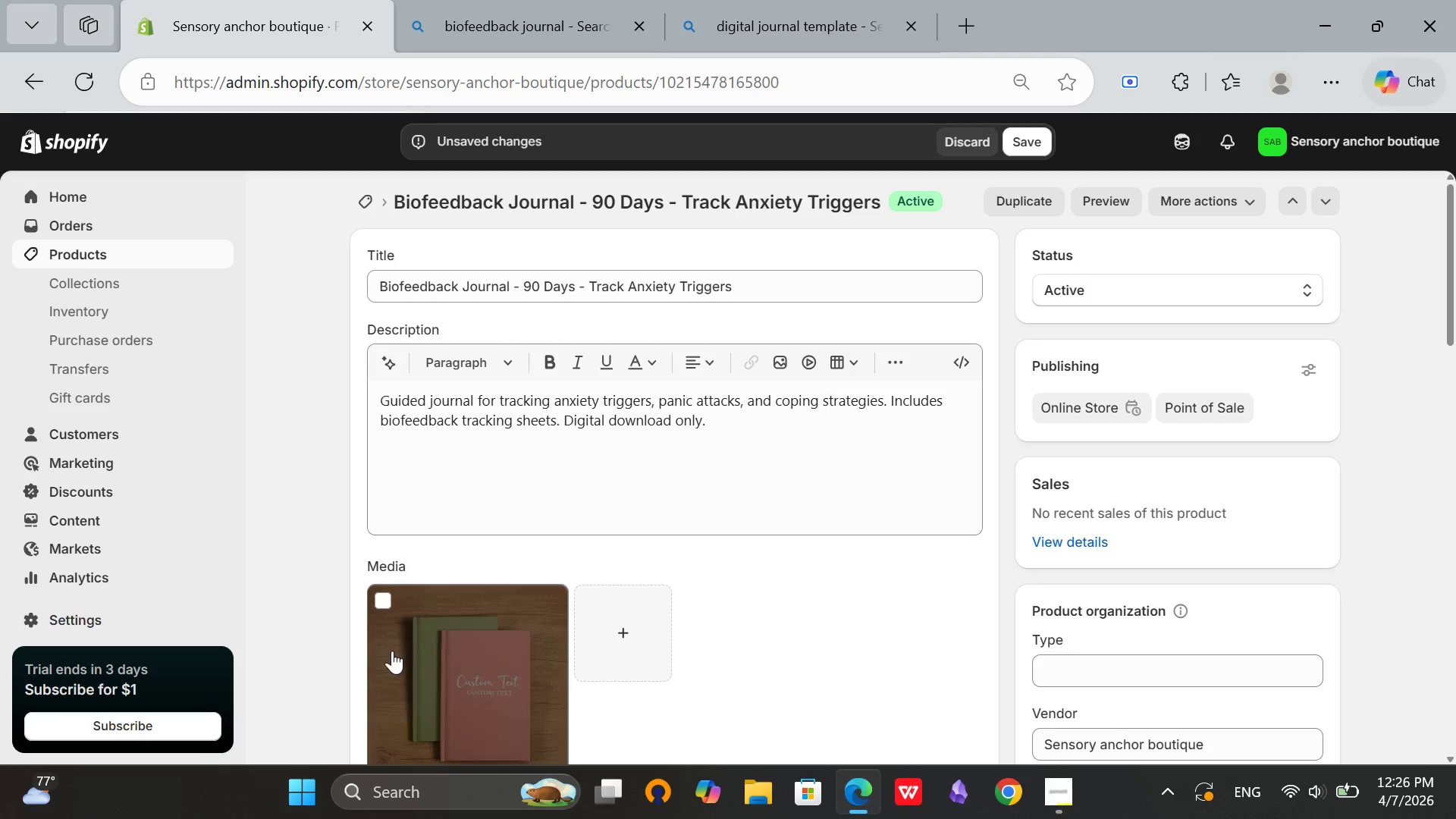 
left_click([400, 485])
 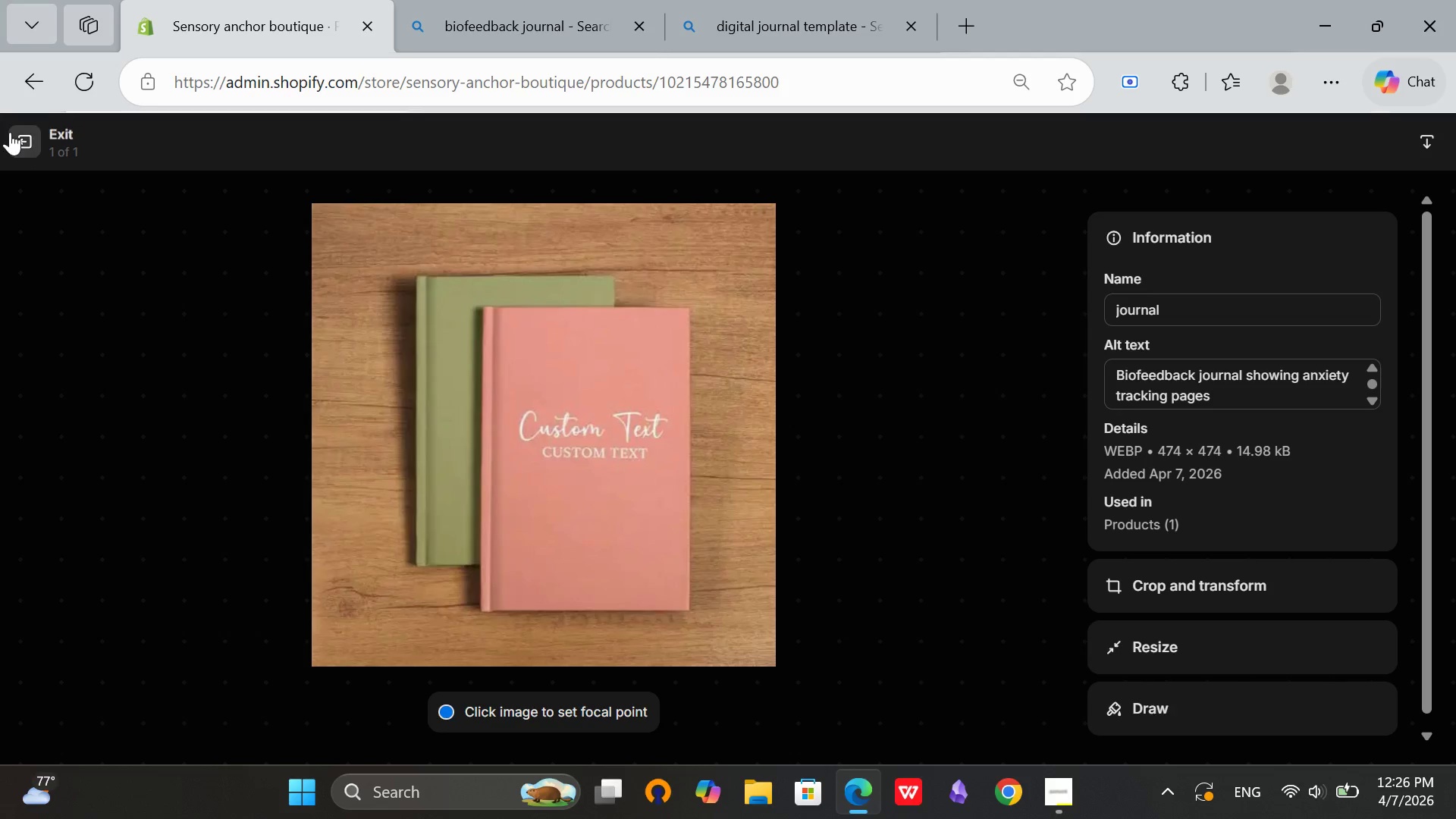 
scroll: coordinate [400, 618], scroll_direction: down, amount: 1.0
 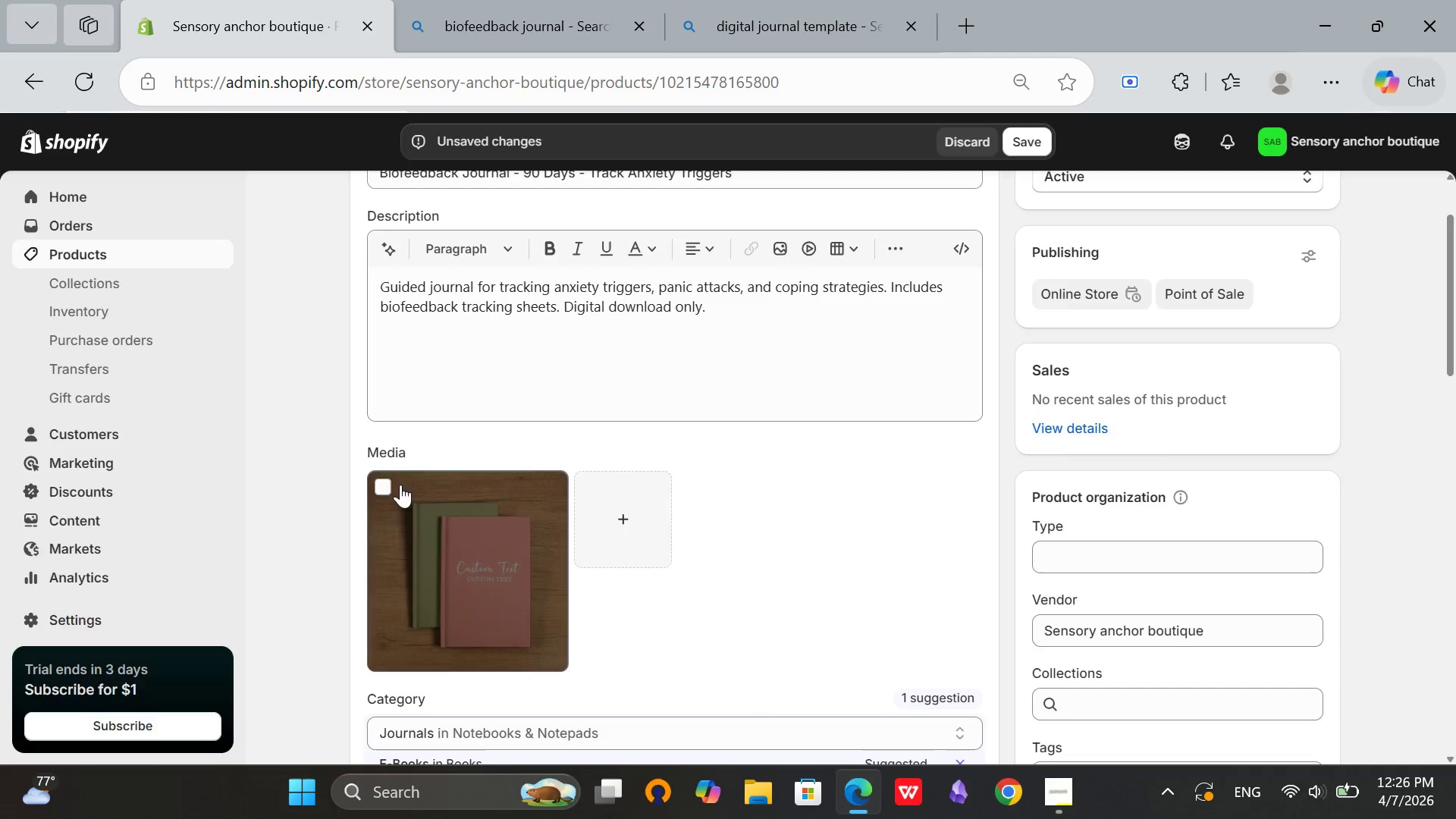 
double_click([21, 145])
 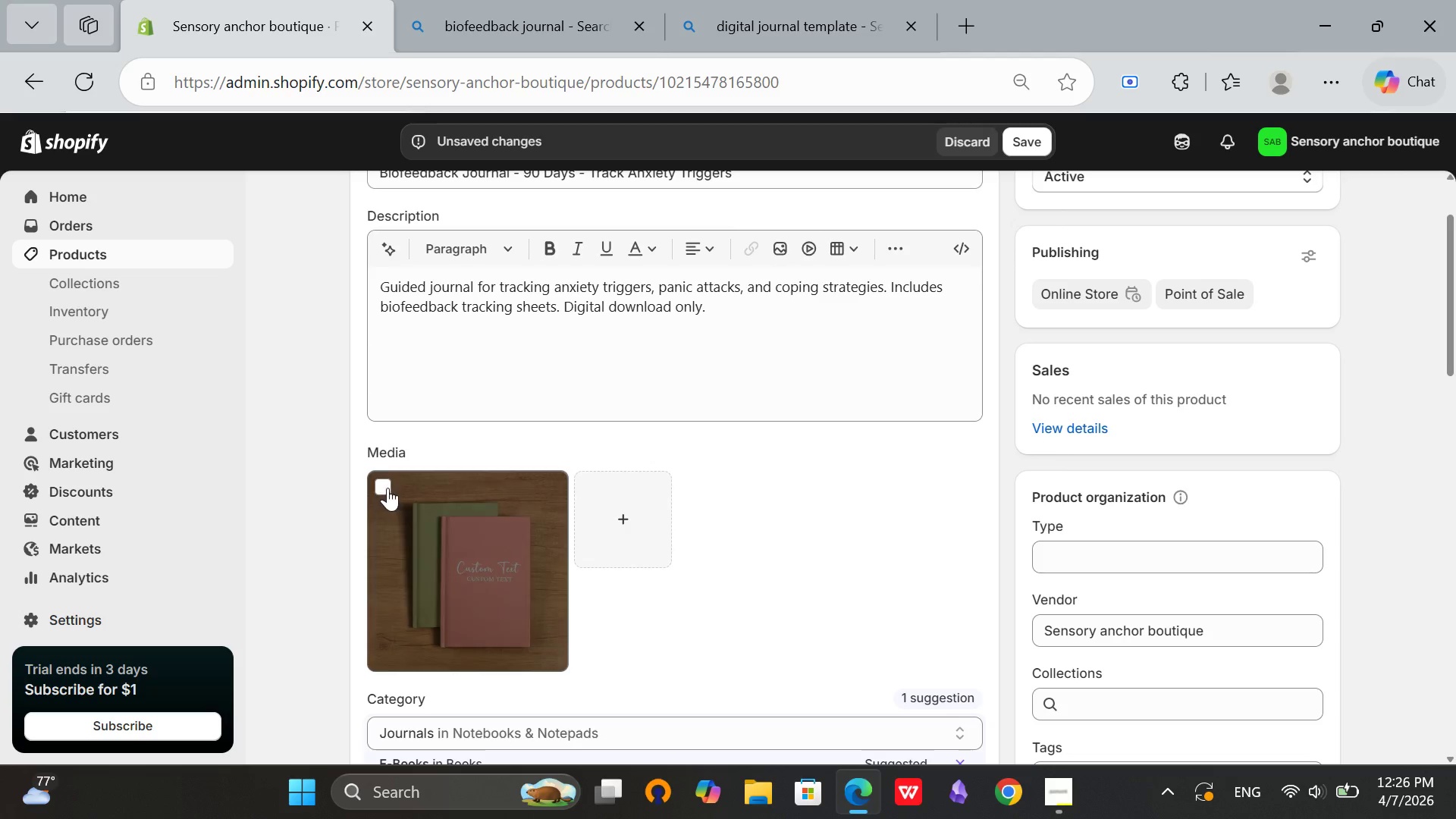 
left_click([387, 488])
 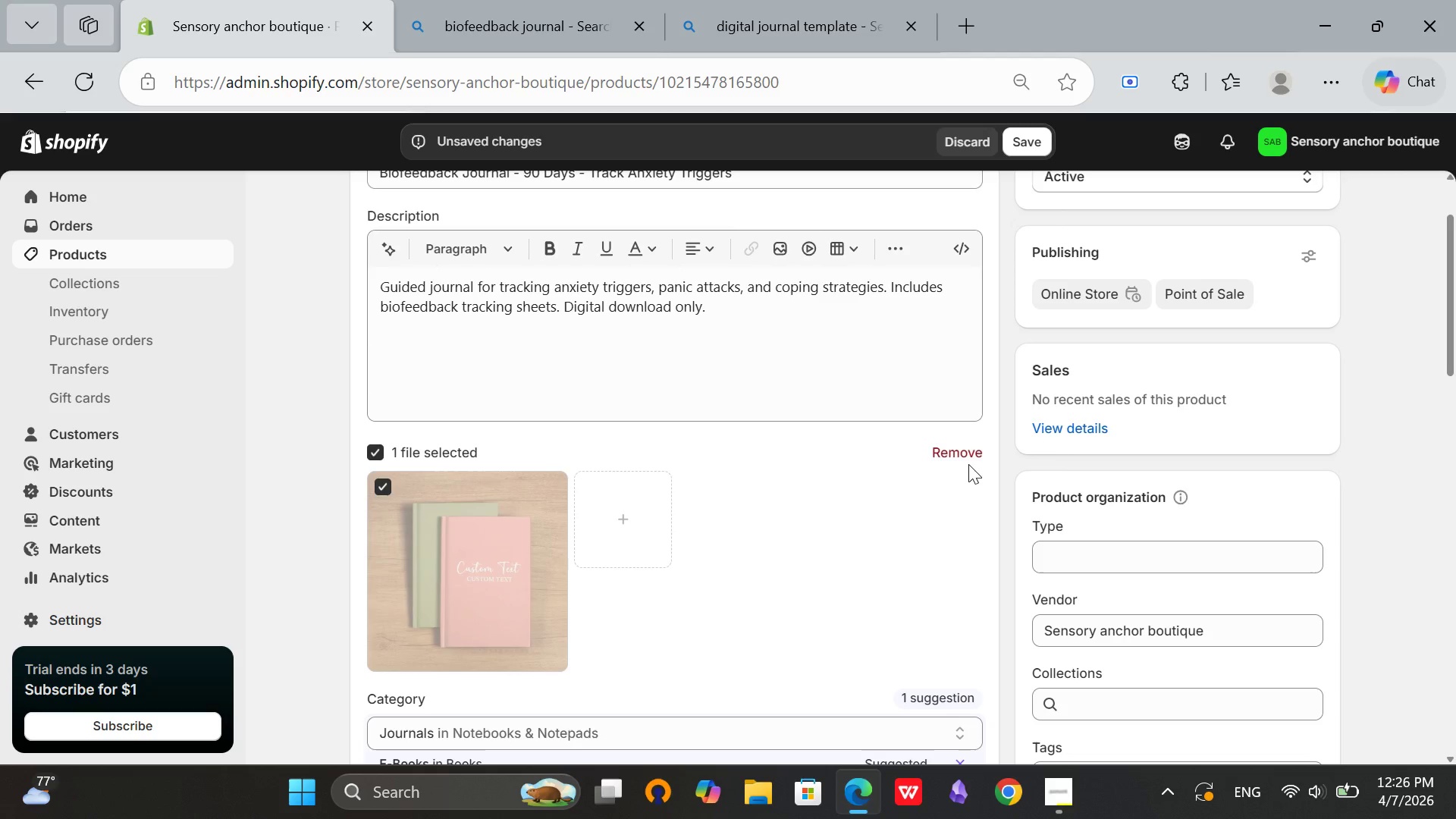 
left_click([968, 464])
 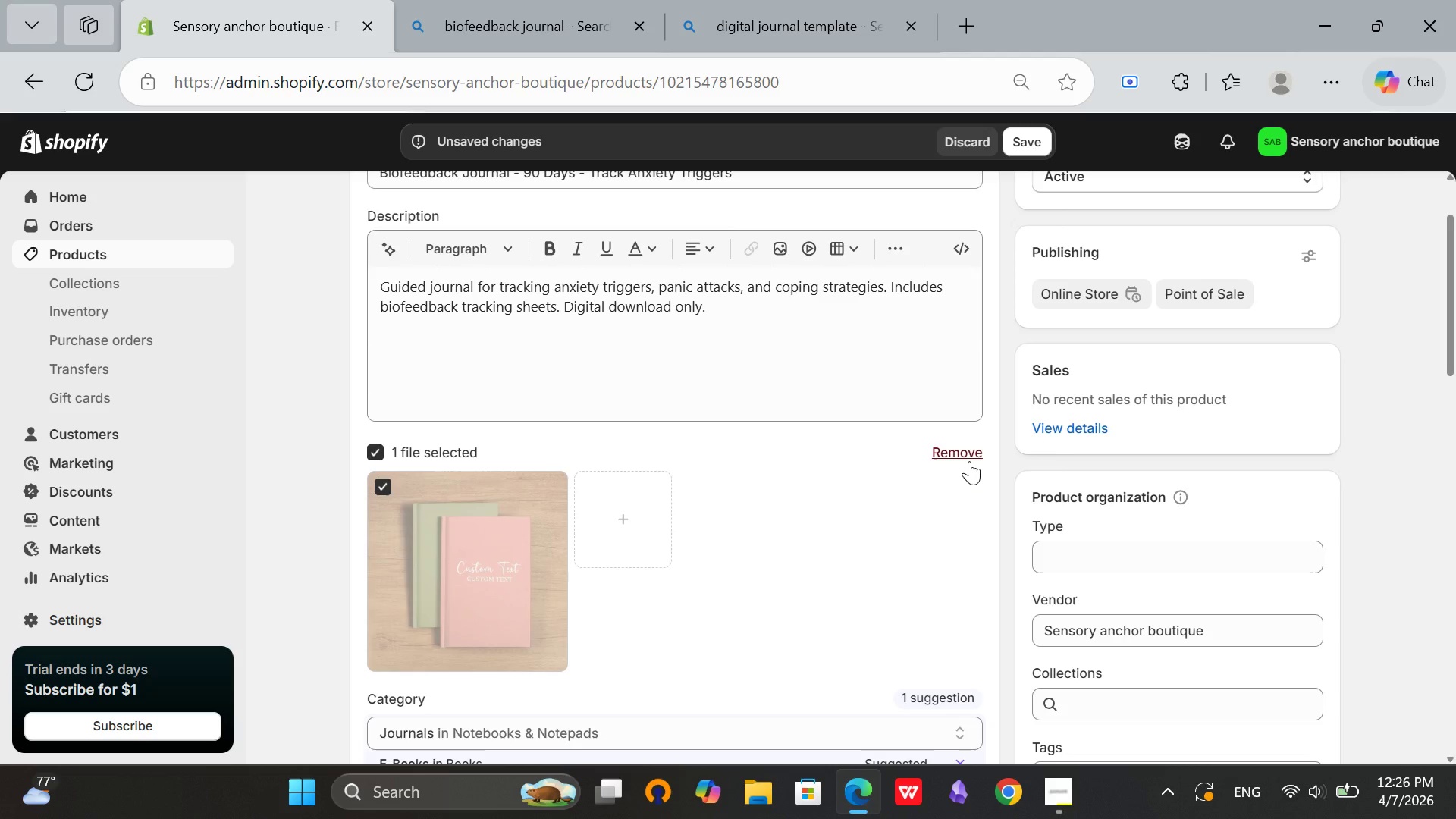 
left_click([969, 461])
 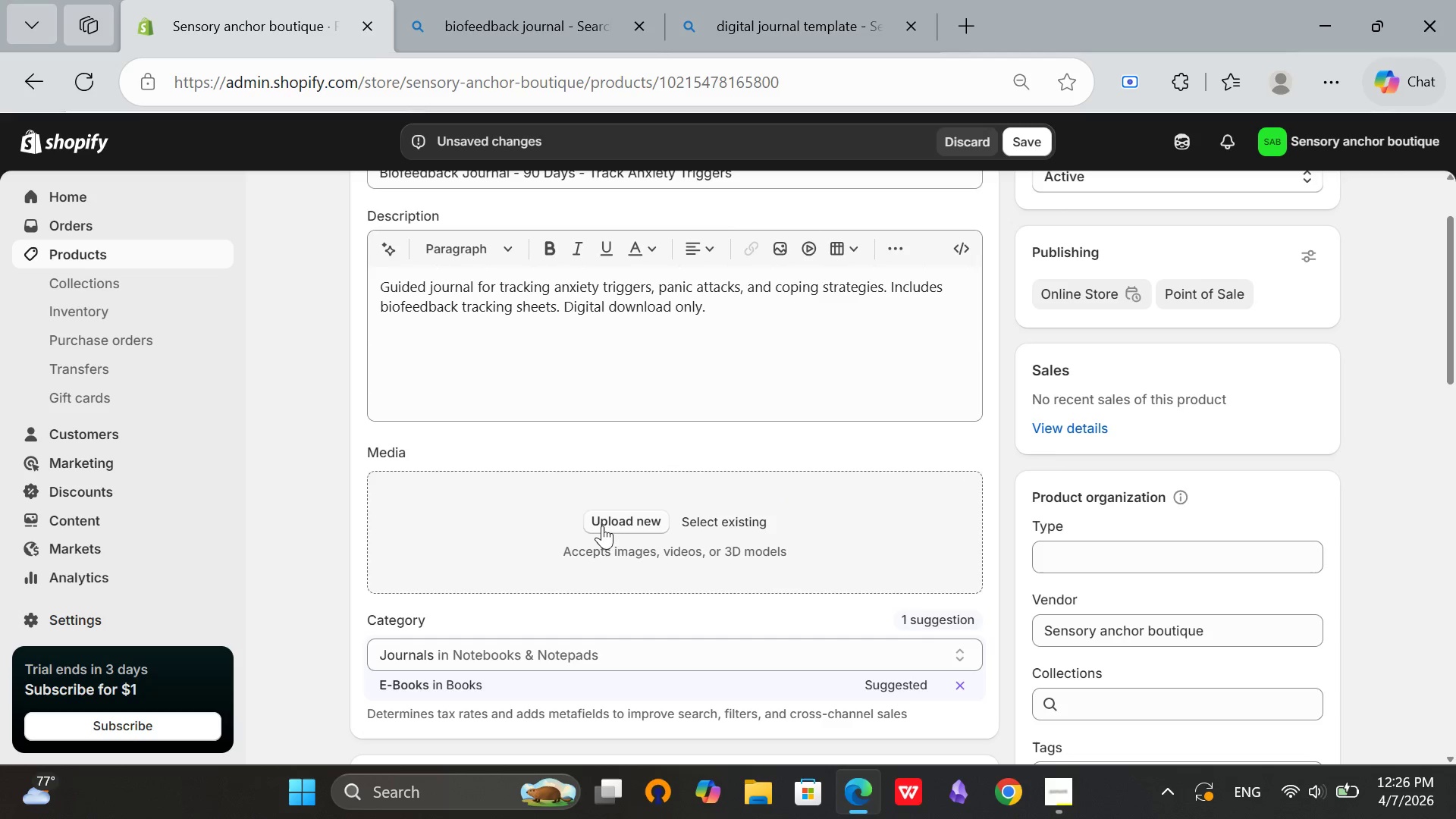 
left_click([604, 525])
 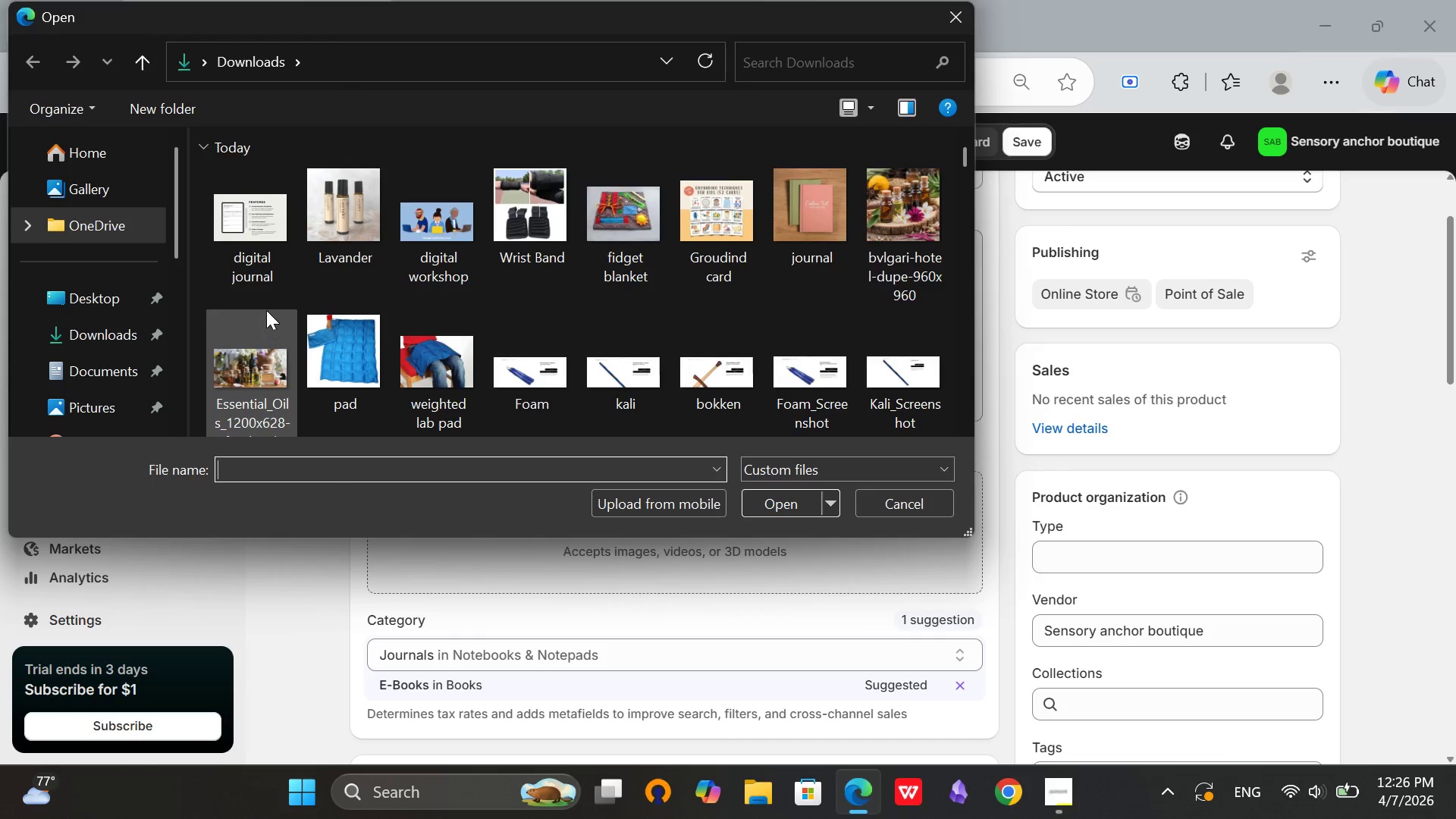 
double_click([254, 252])
 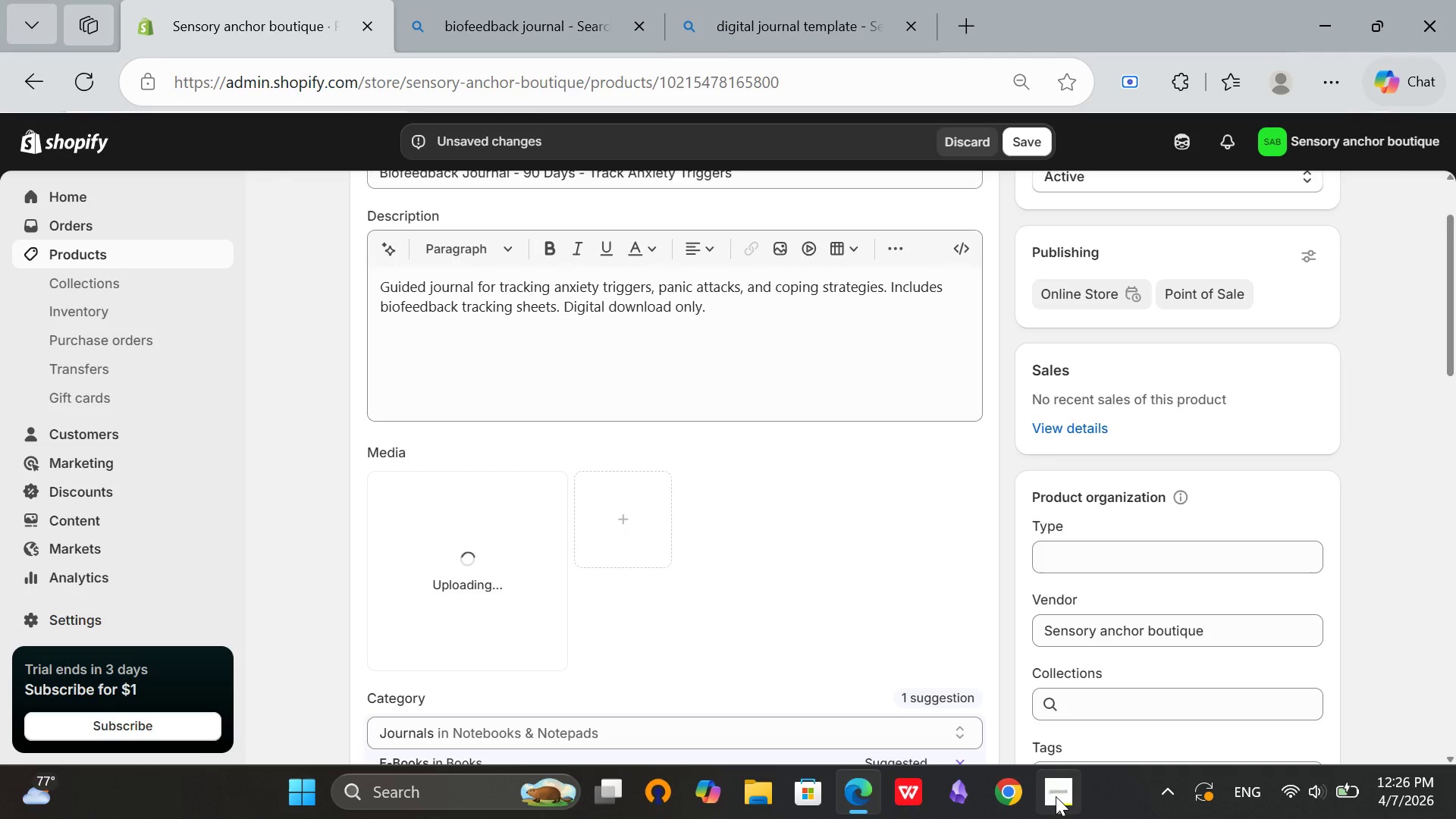 
left_click([1056, 796])